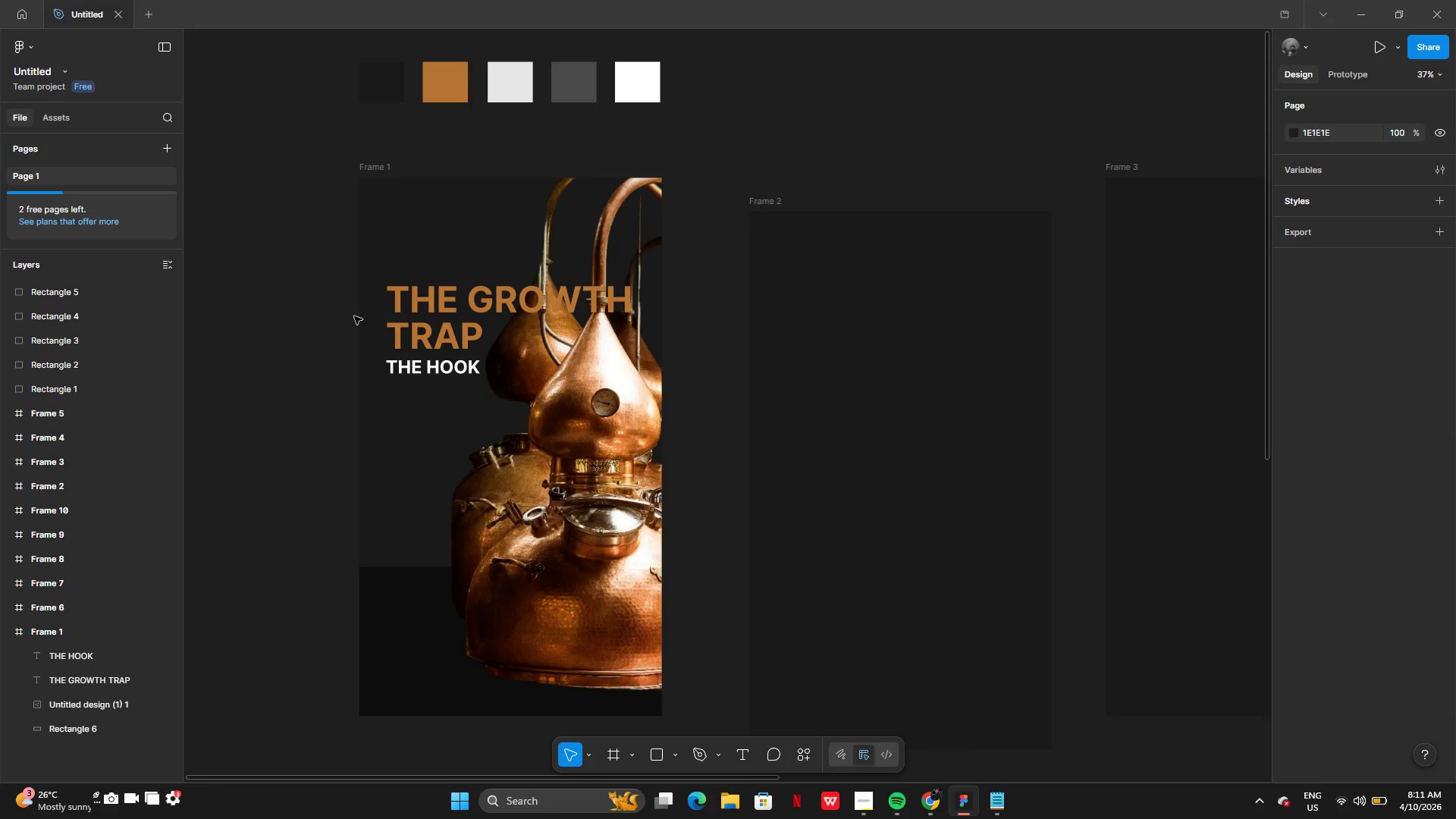 
left_click_drag(start_coordinate=[354, 316], to_coordinate=[392, 369])
 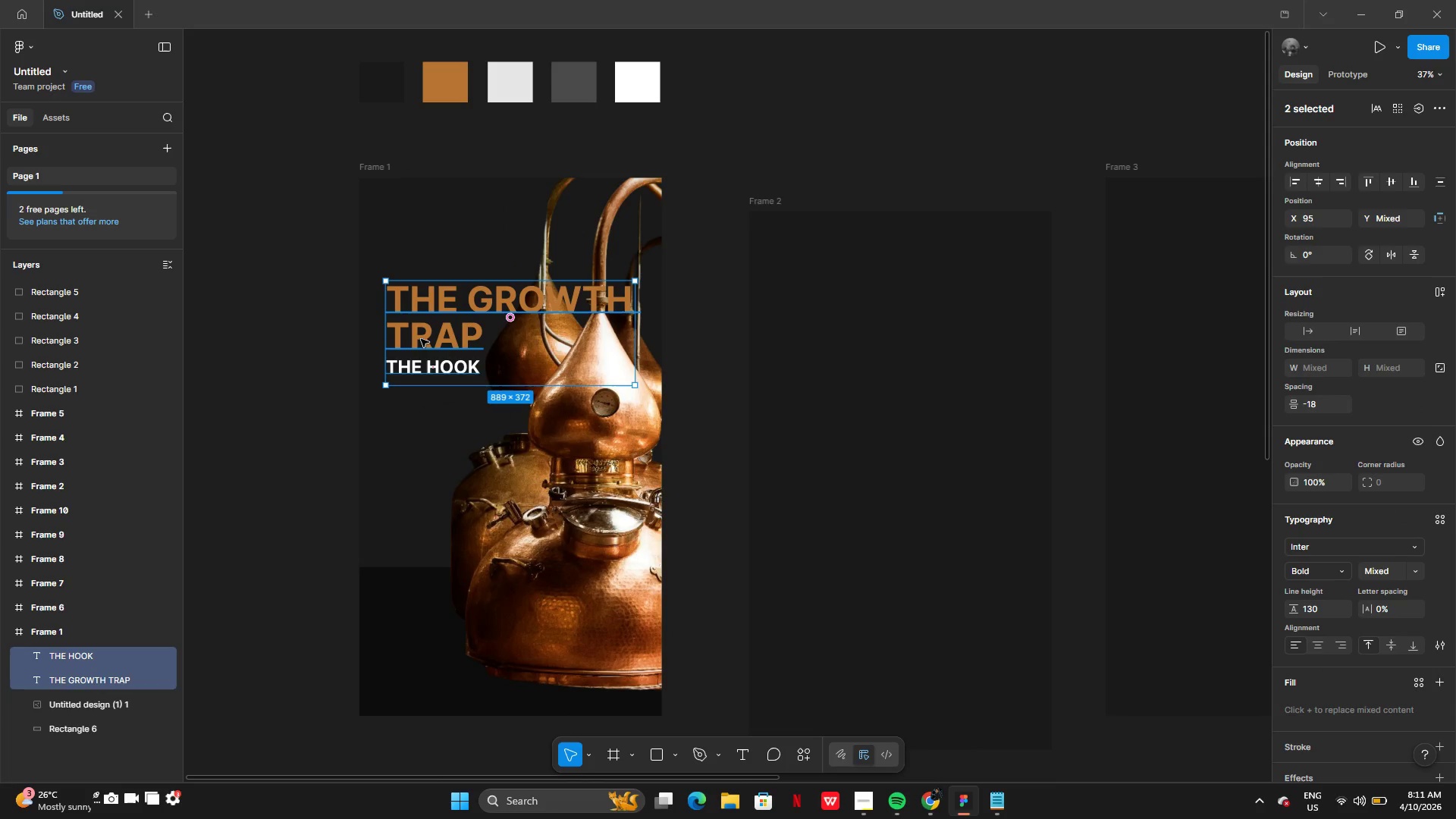 
left_click_drag(start_coordinate=[421, 339], to_coordinate=[419, 359])
 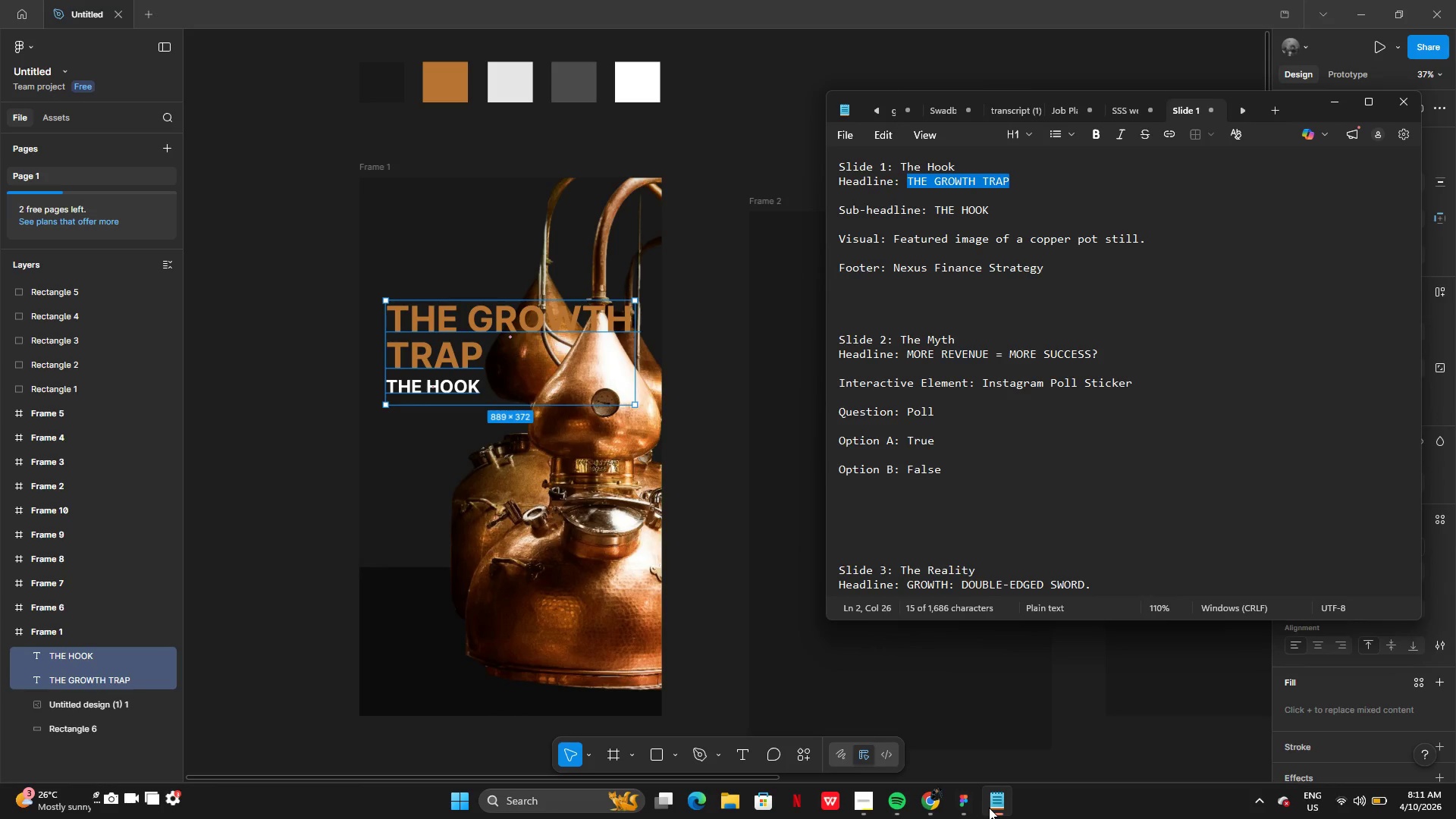 
wait(6.34)
 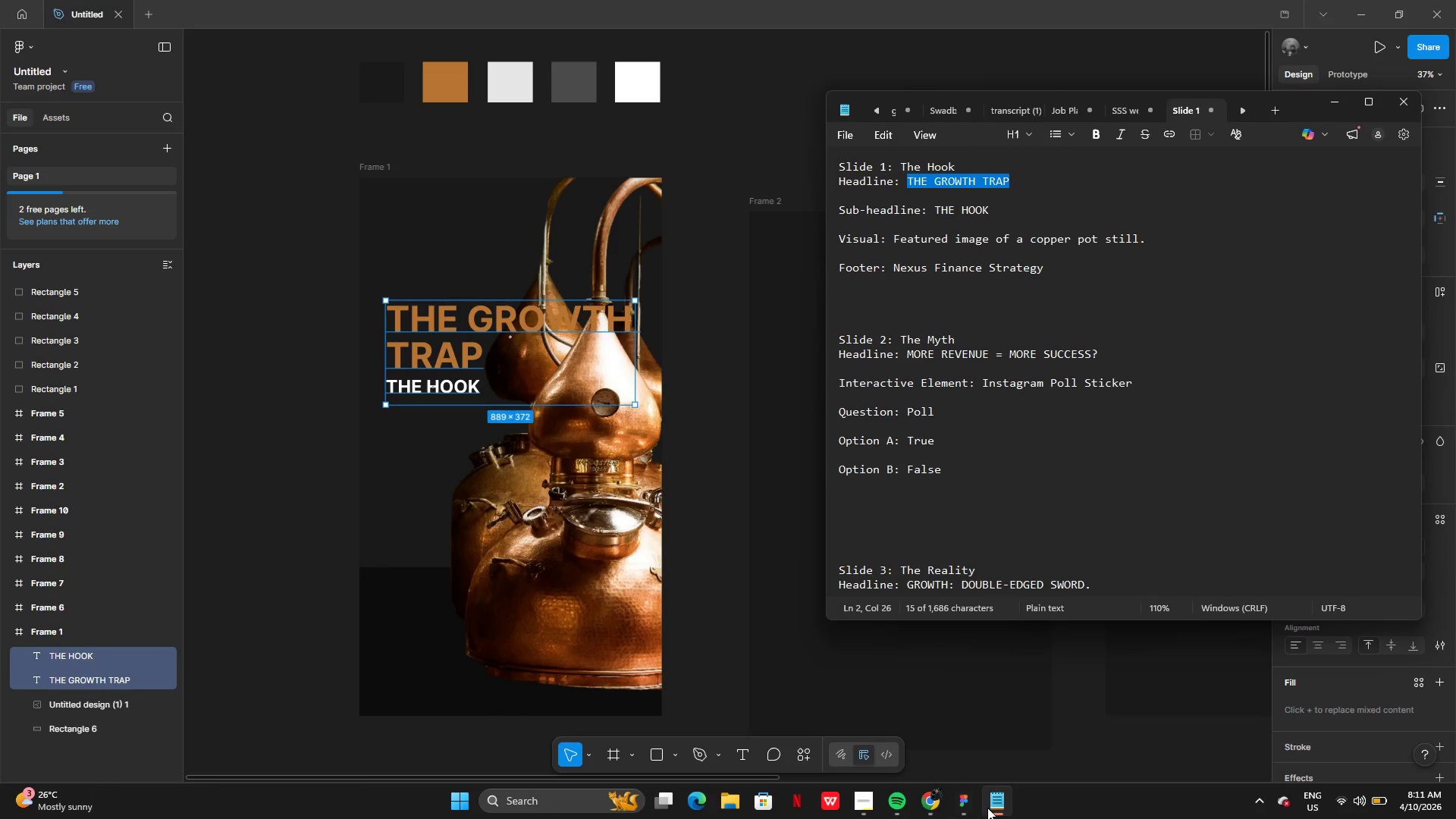 
left_click([989, 806])
 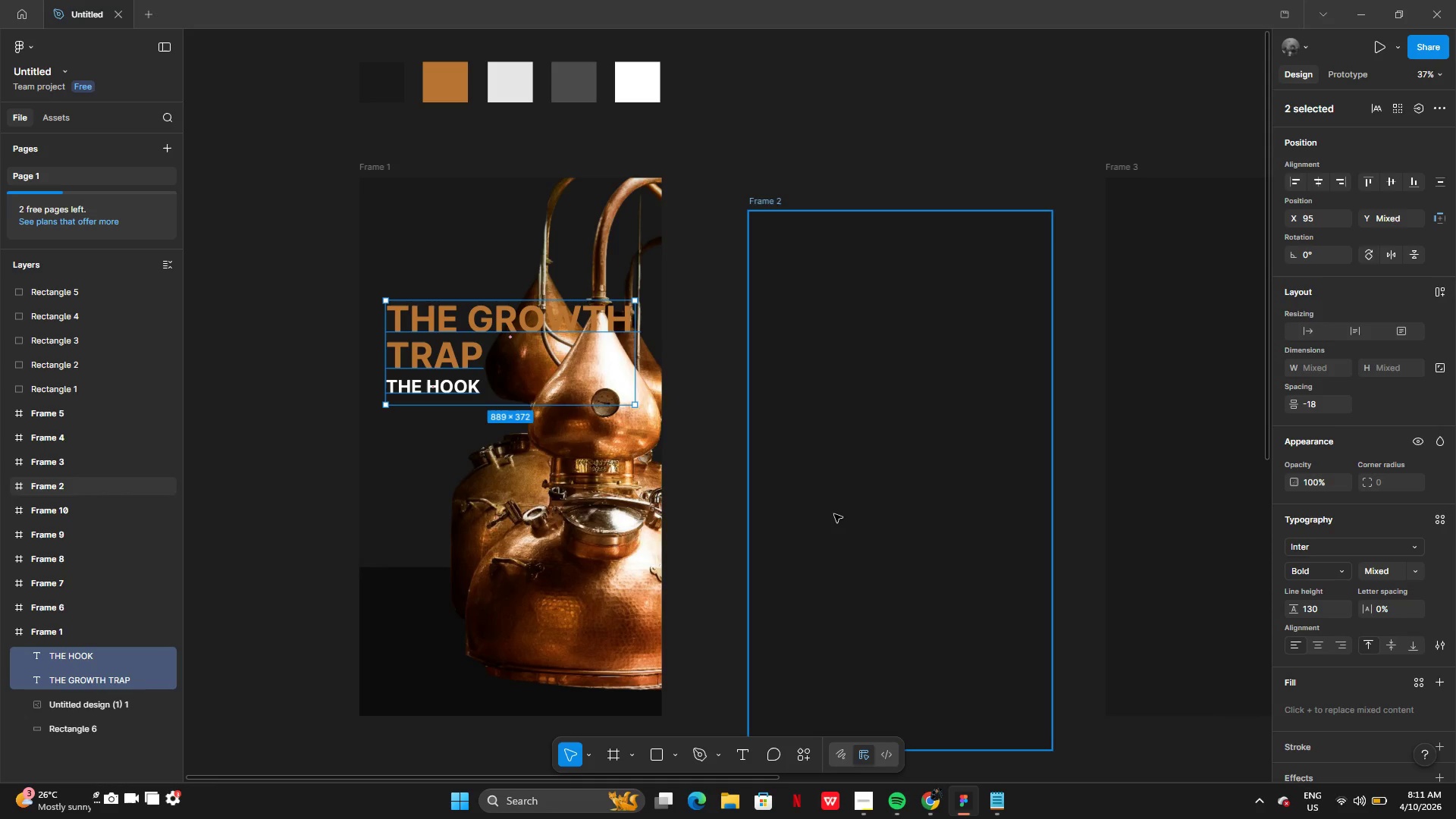 
left_click([557, 337])
 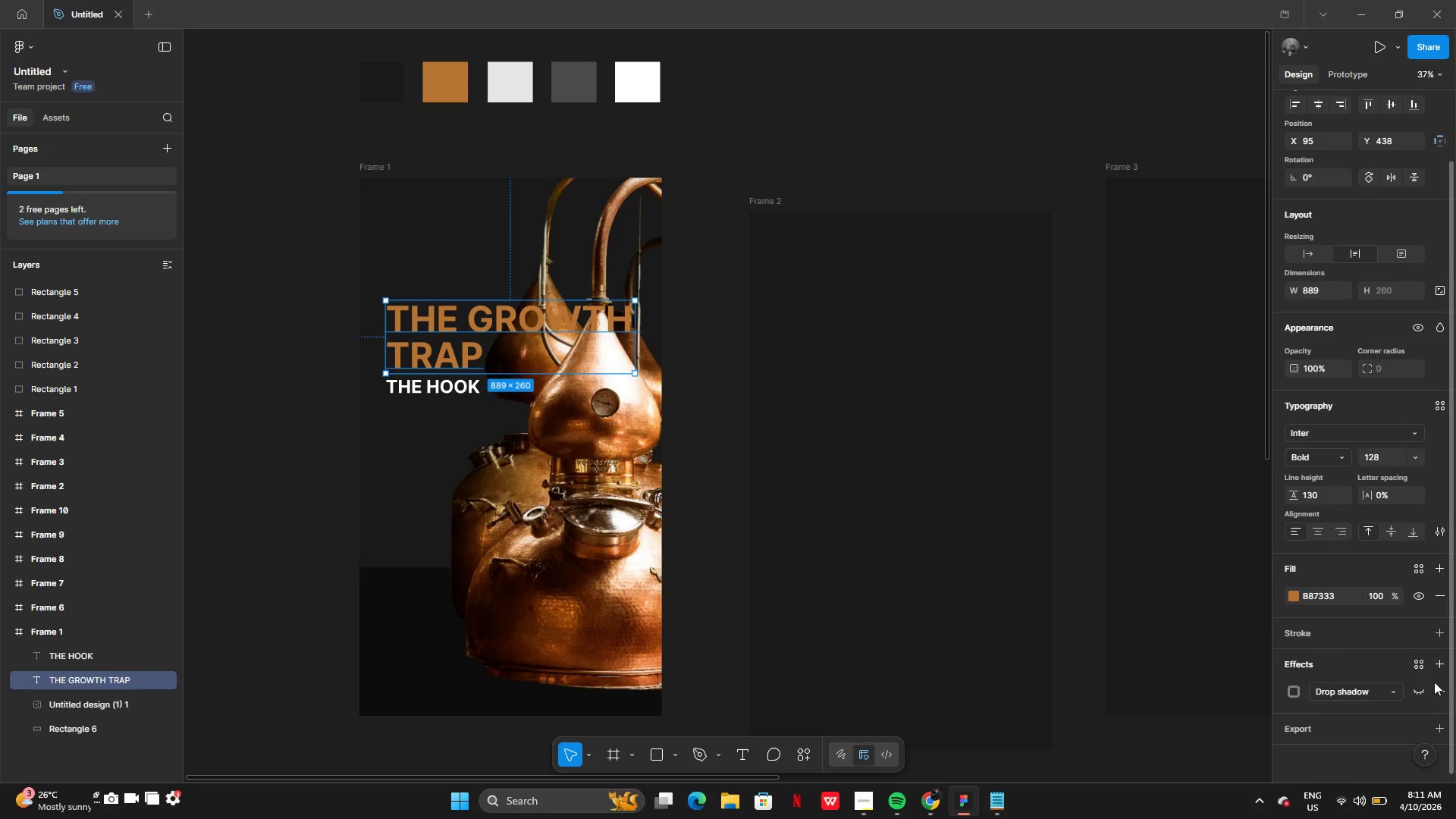 
left_click([1421, 690])
 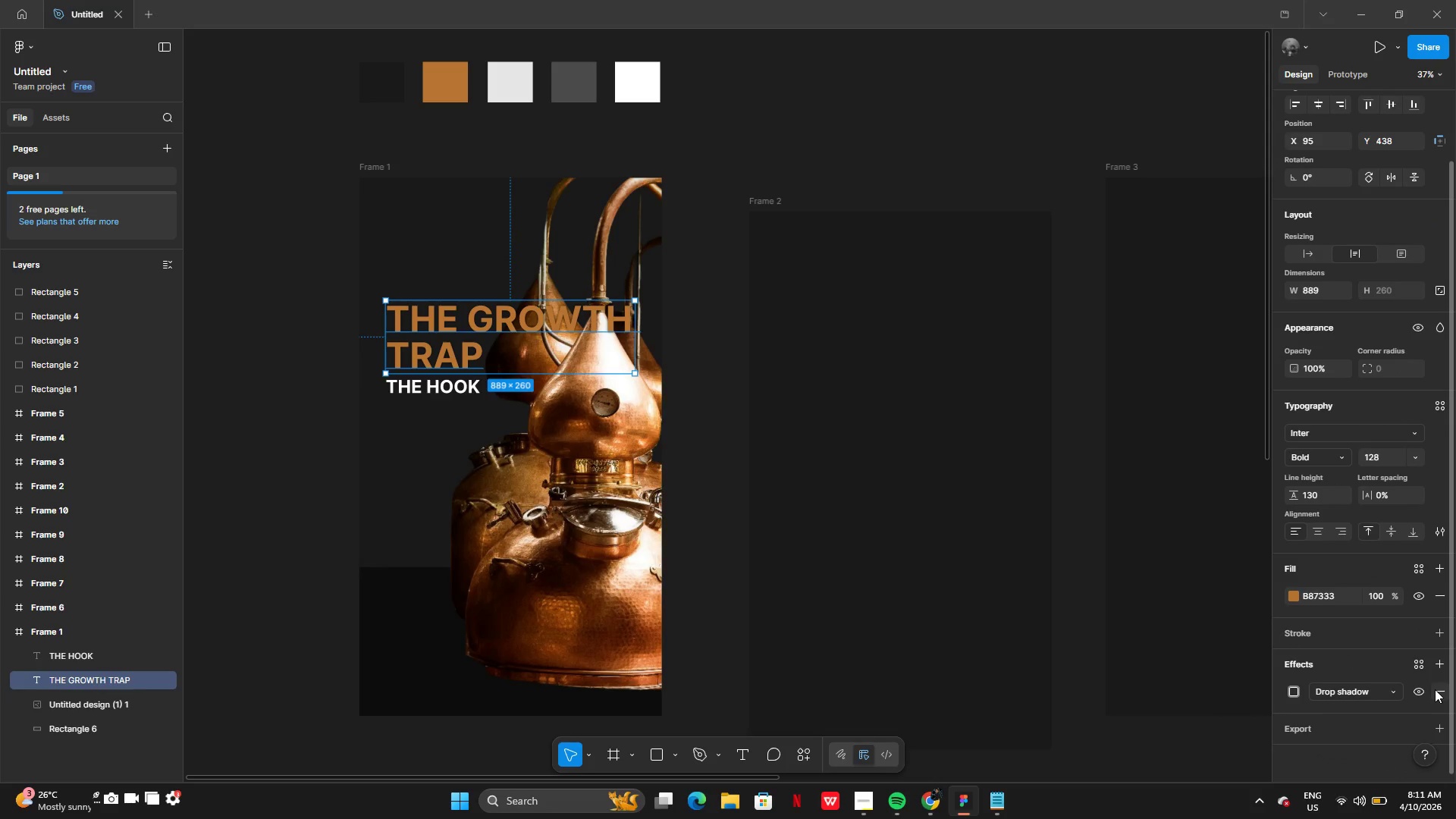 
left_click_drag(start_coordinate=[1435, 688], to_coordinate=[1374, 639])
 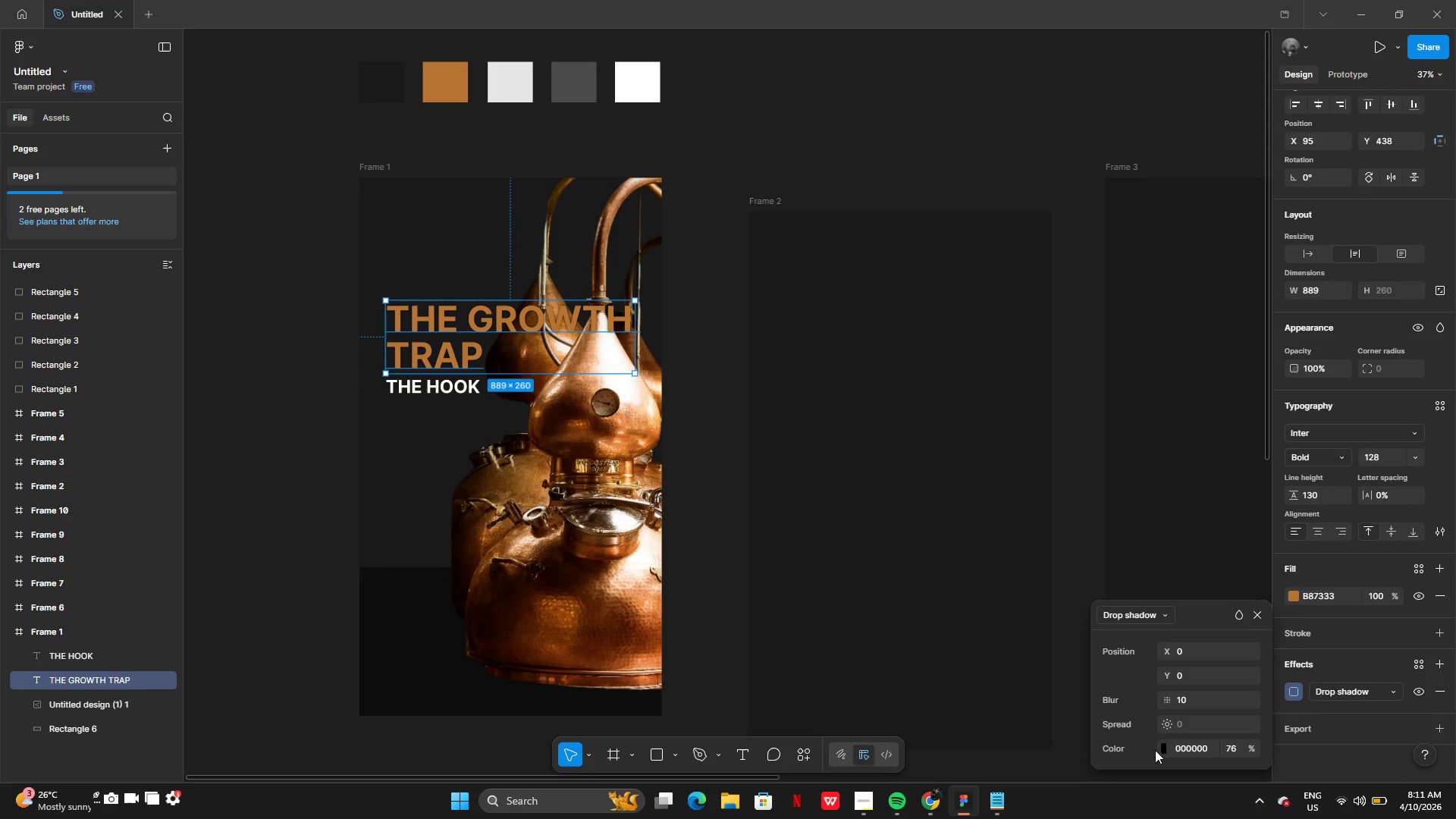 
left_click([1160, 746])
 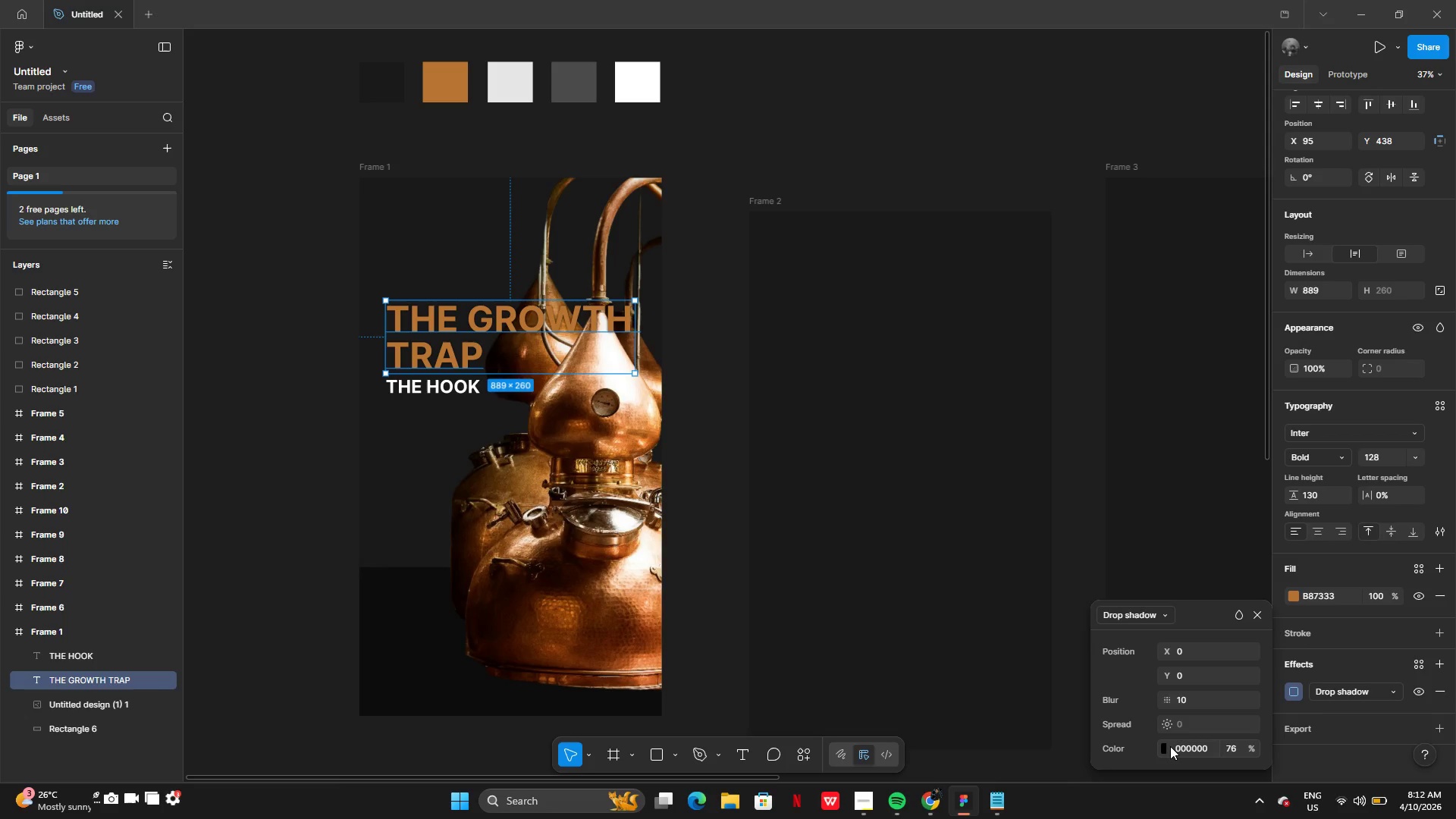 
left_click([1171, 746])
 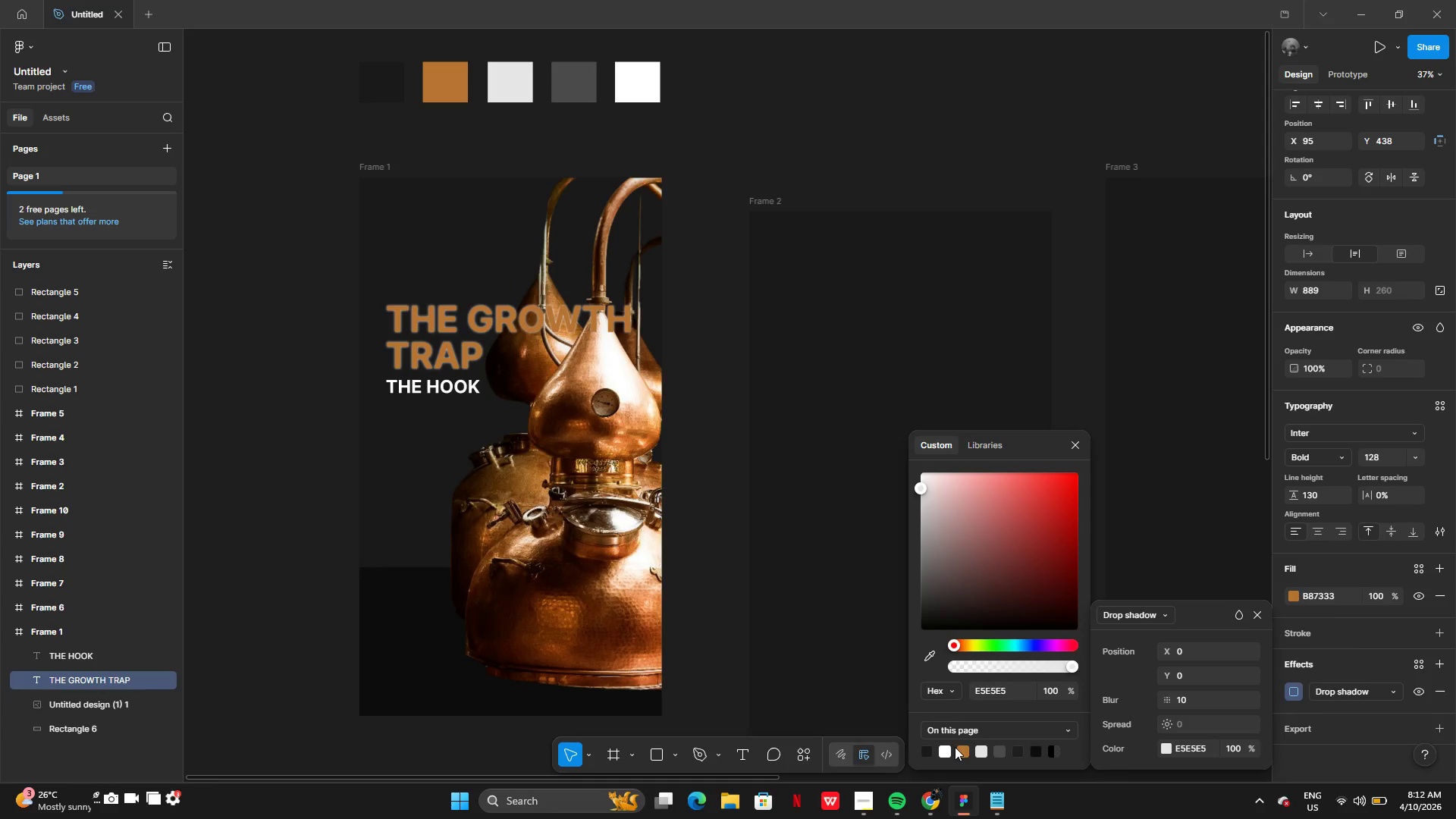 
left_click([1041, 750])
 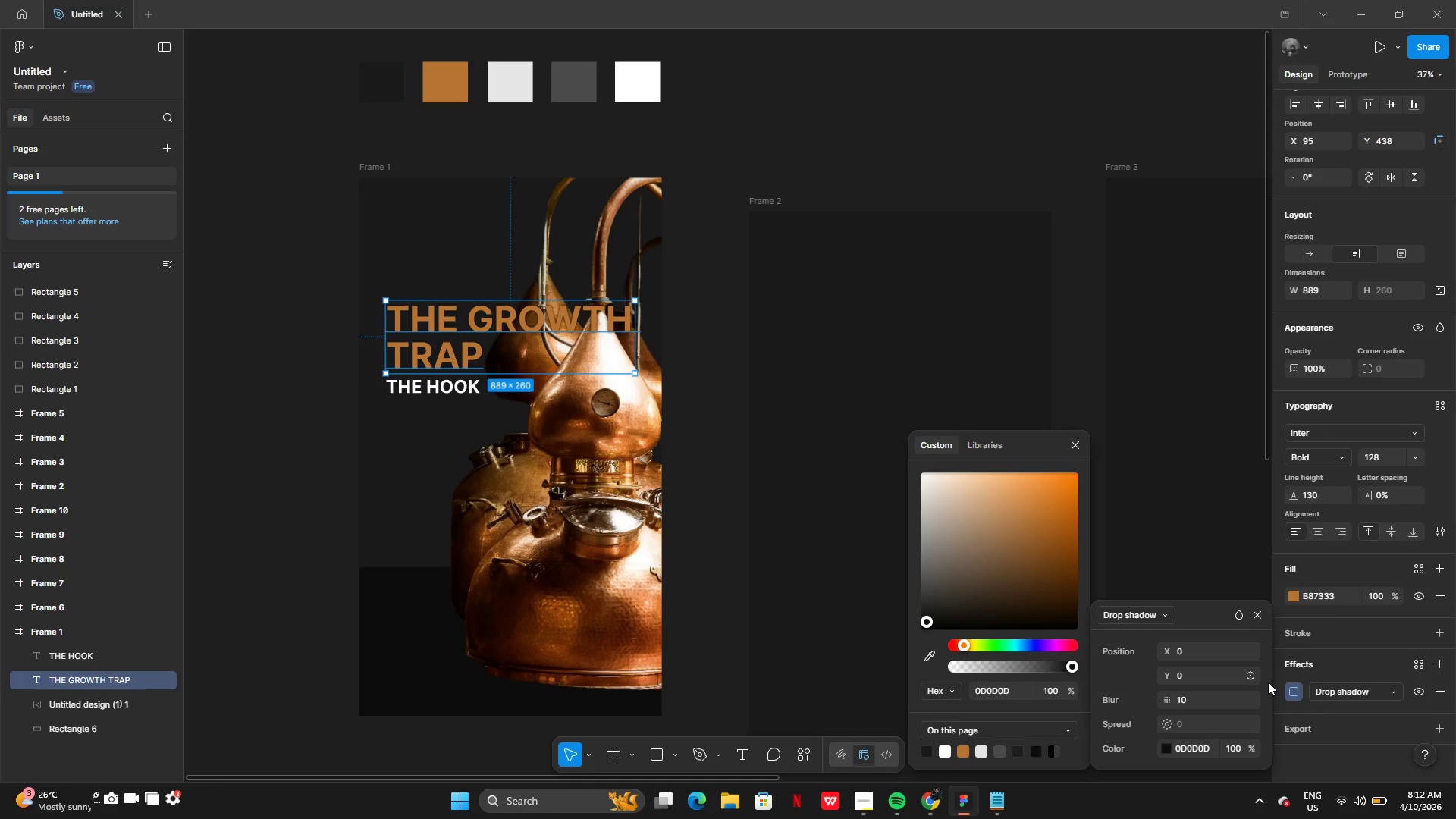 
left_click([1442, 695])
 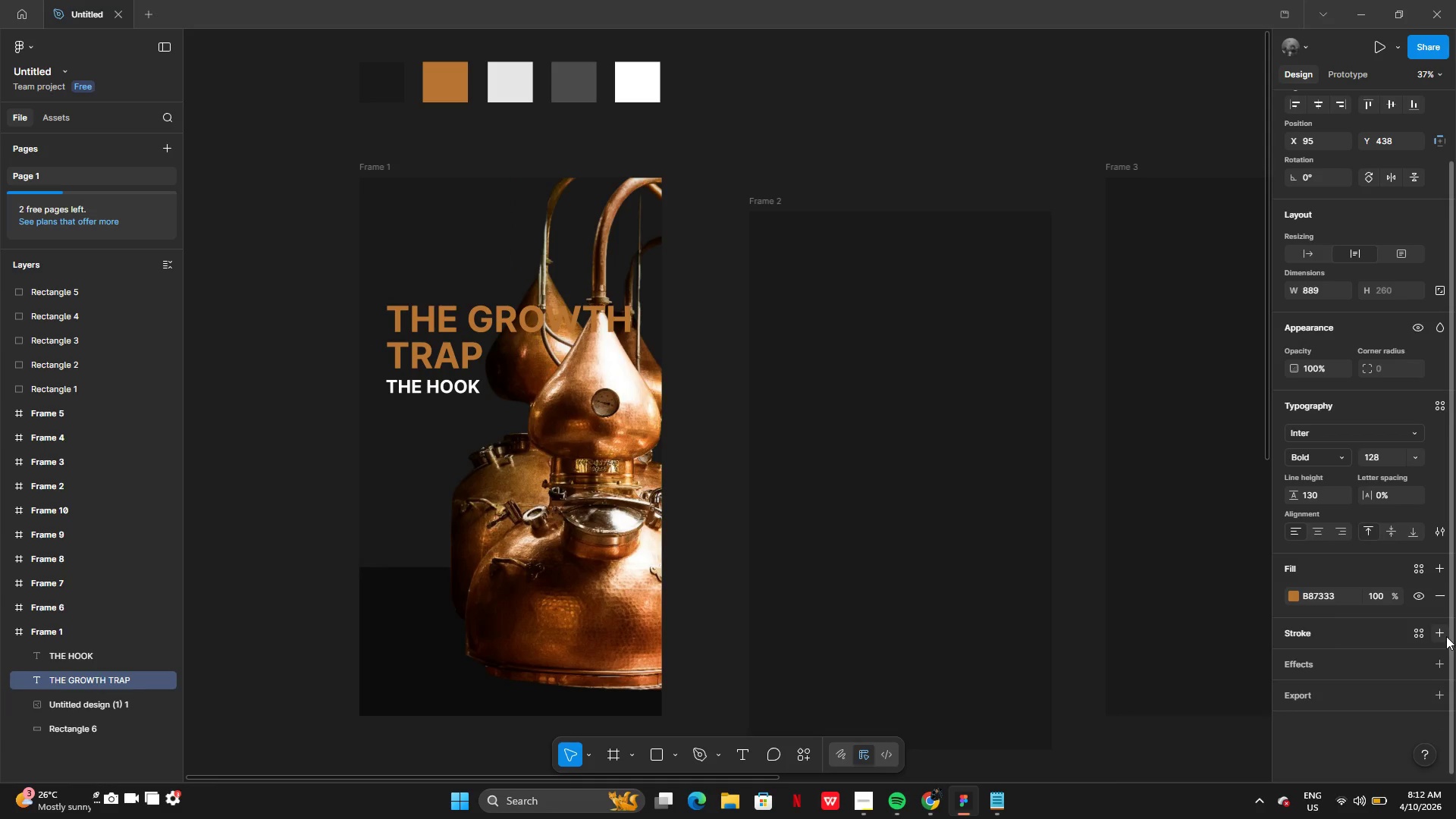 
left_click([1441, 631])
 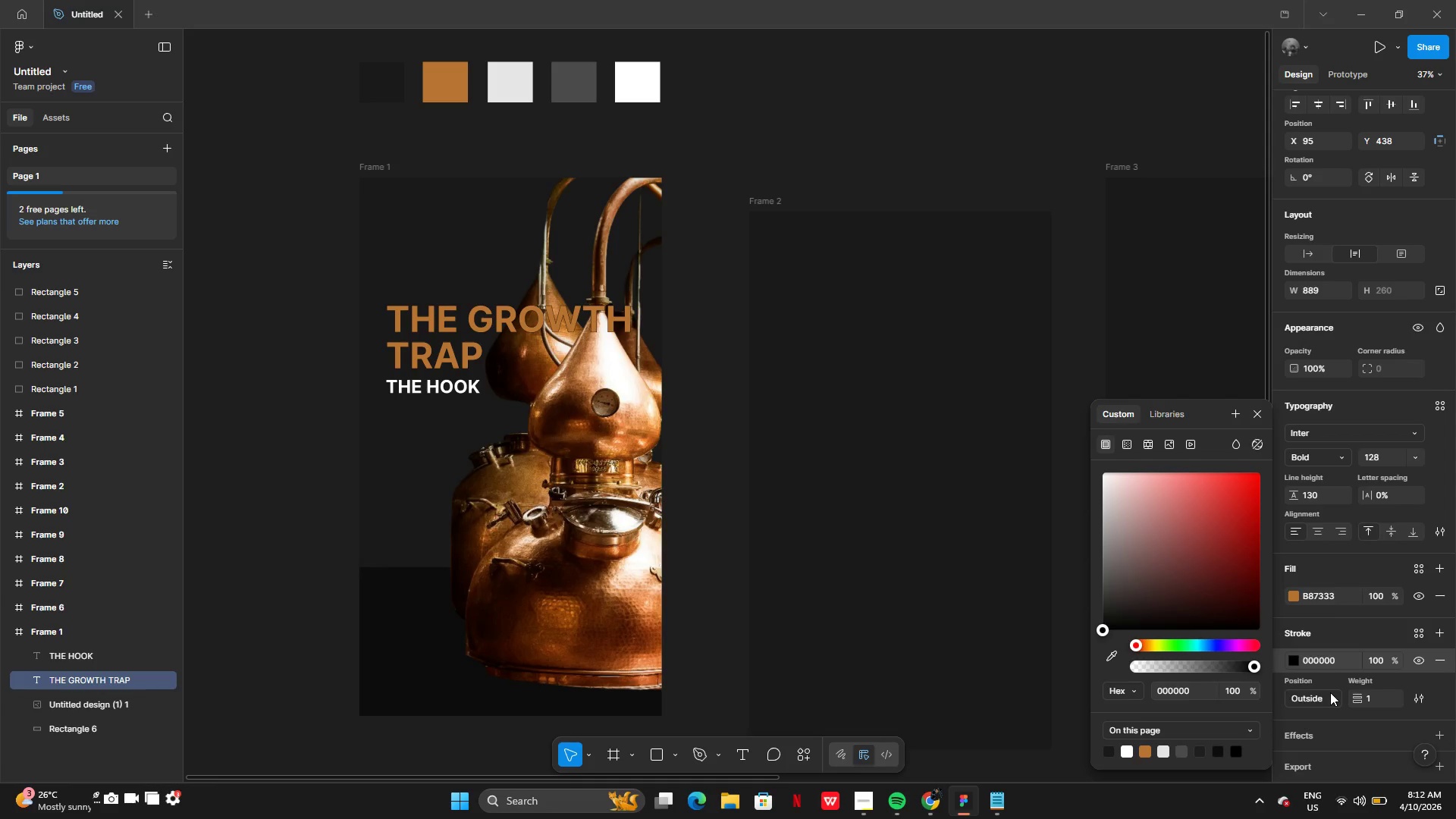 
left_click([1379, 694])
 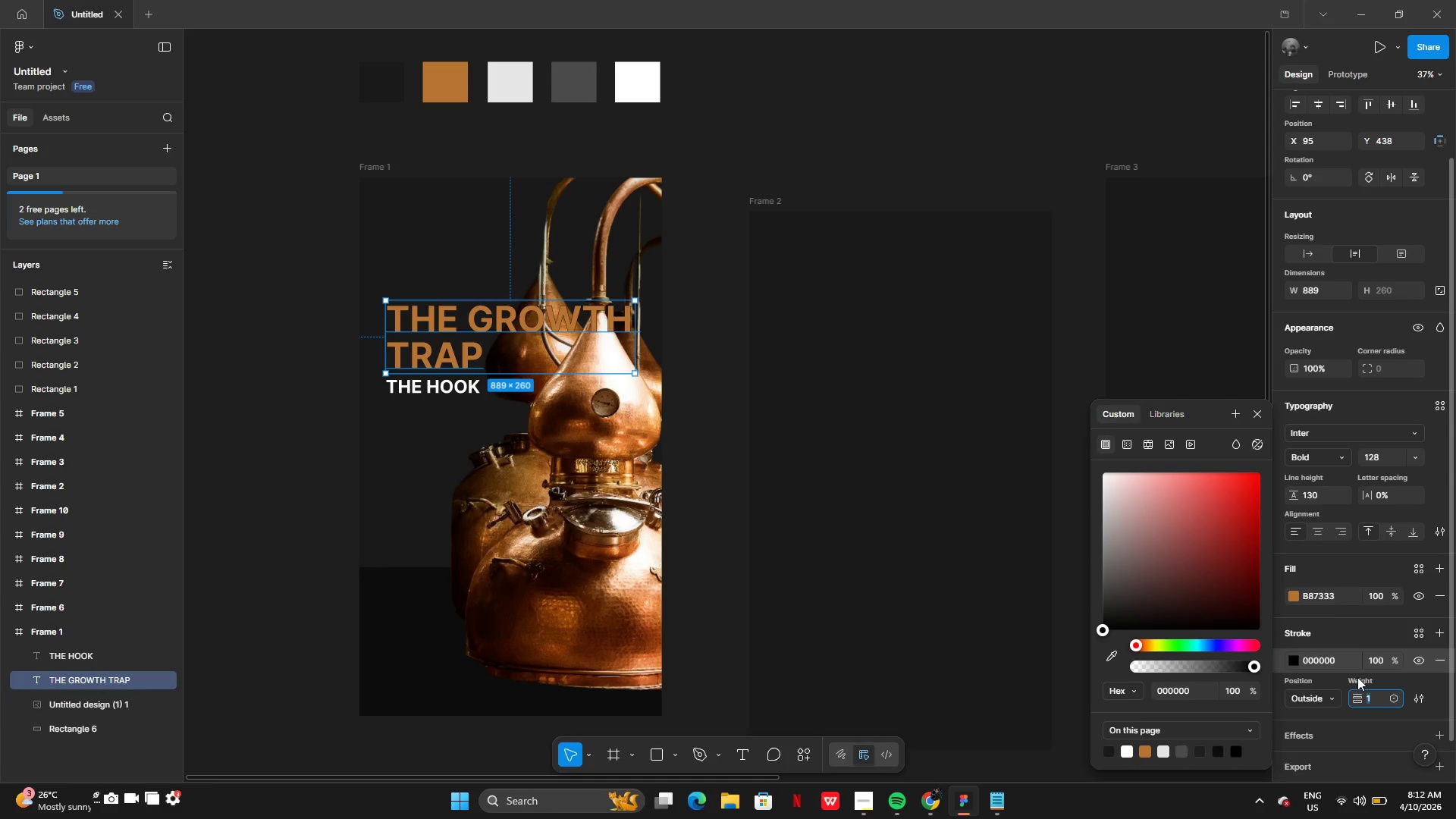 
key(2)
 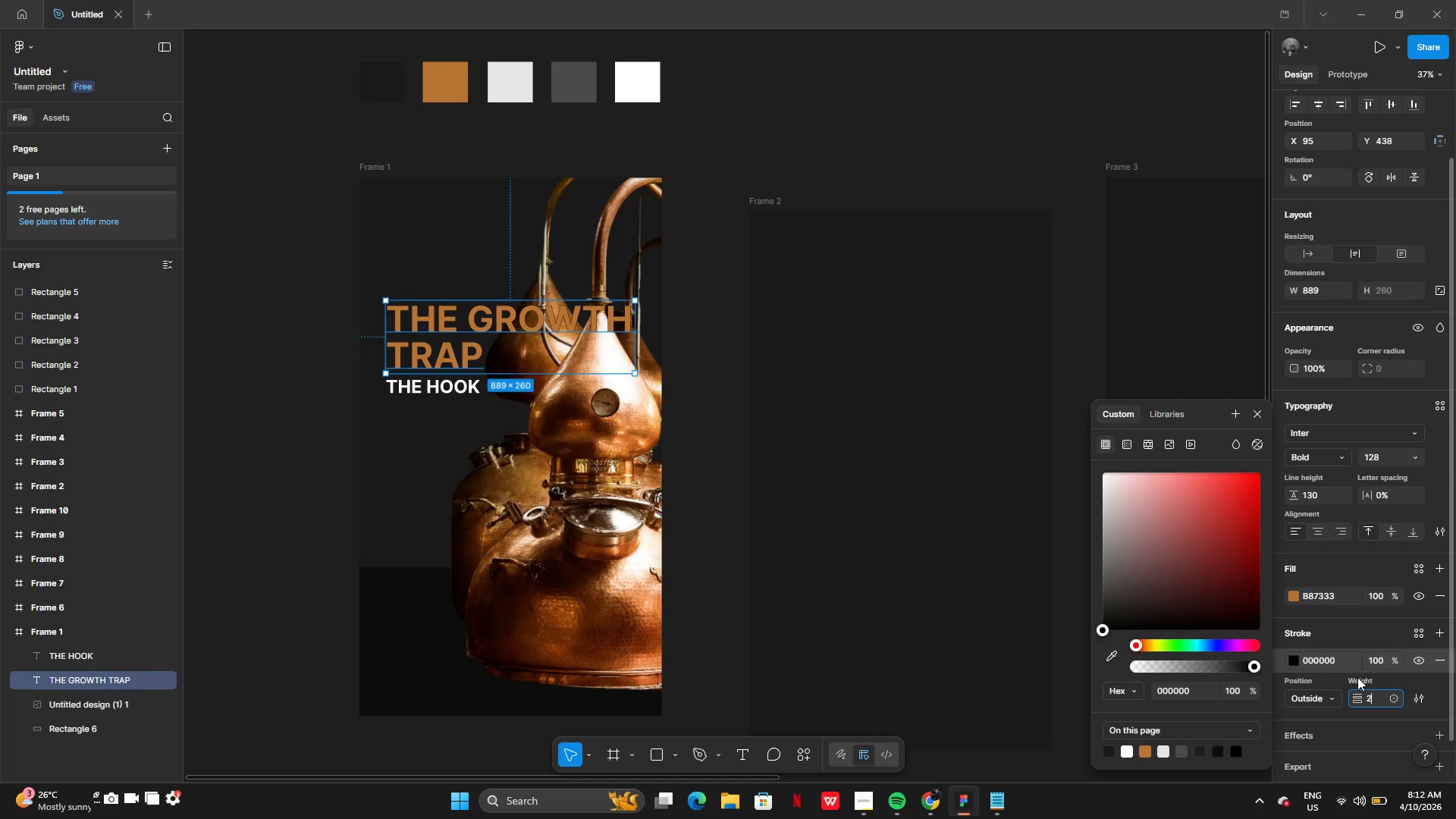 
key(Enter)
 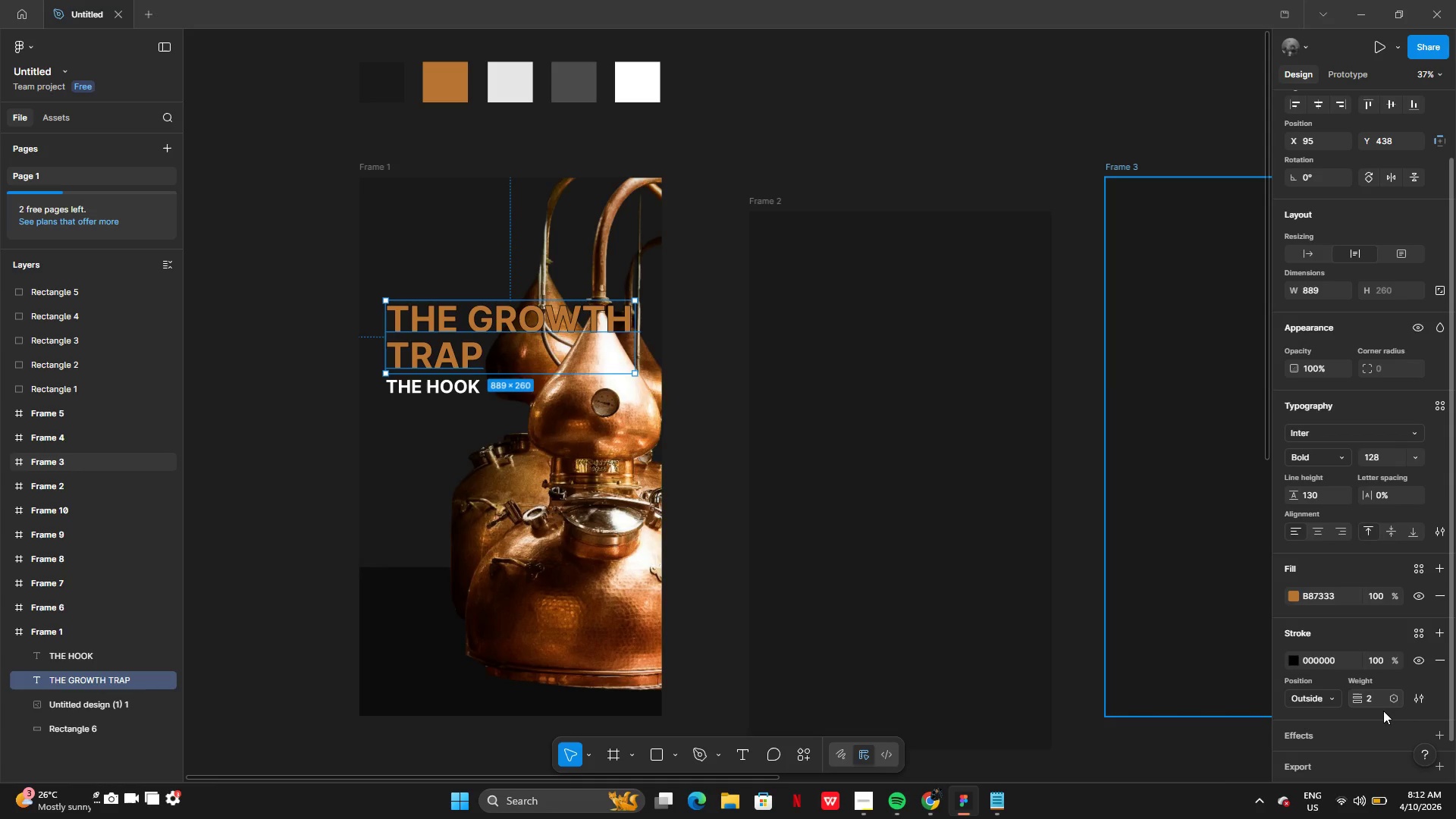 
left_click([1376, 698])
 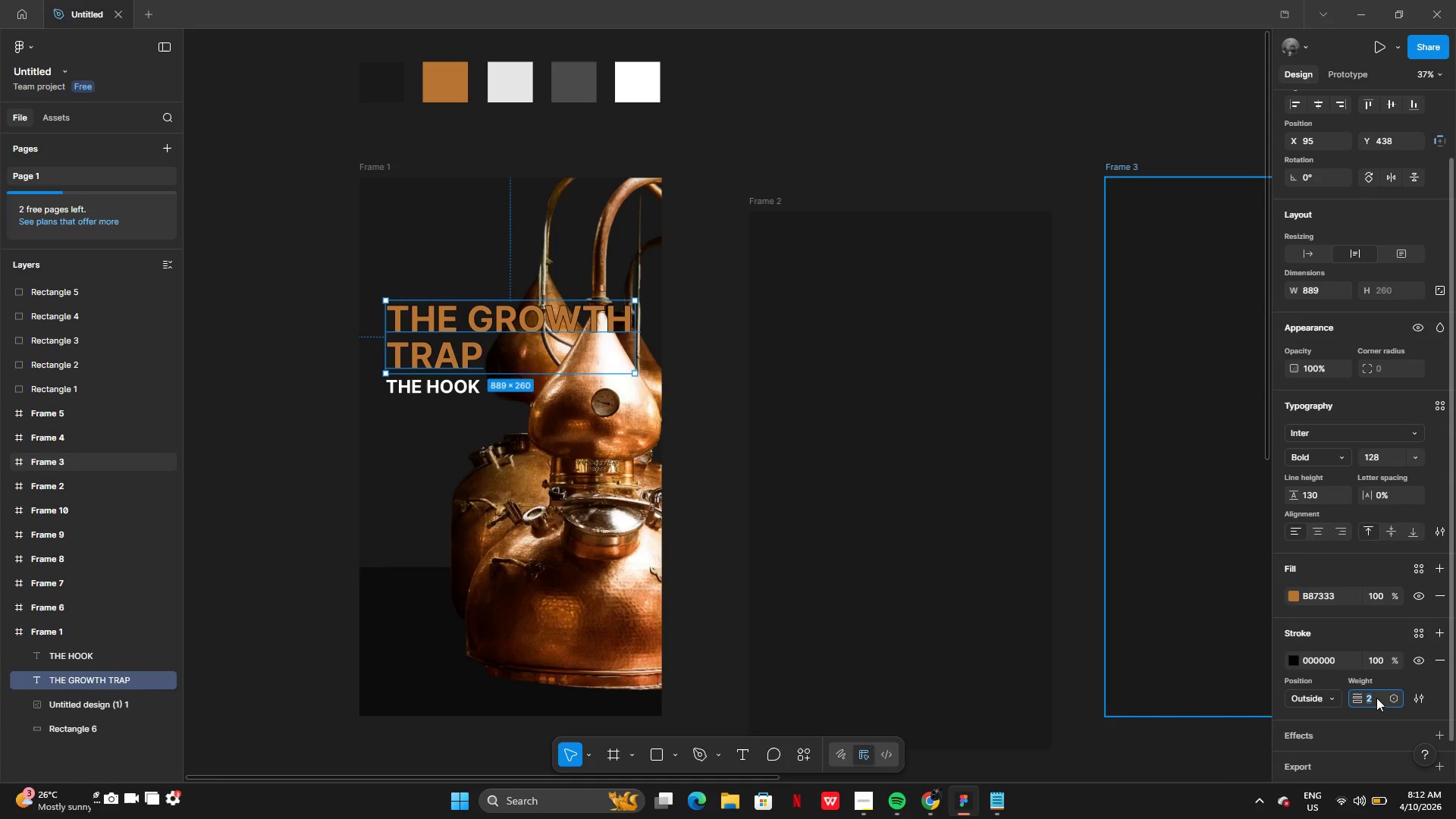 
key(5)
 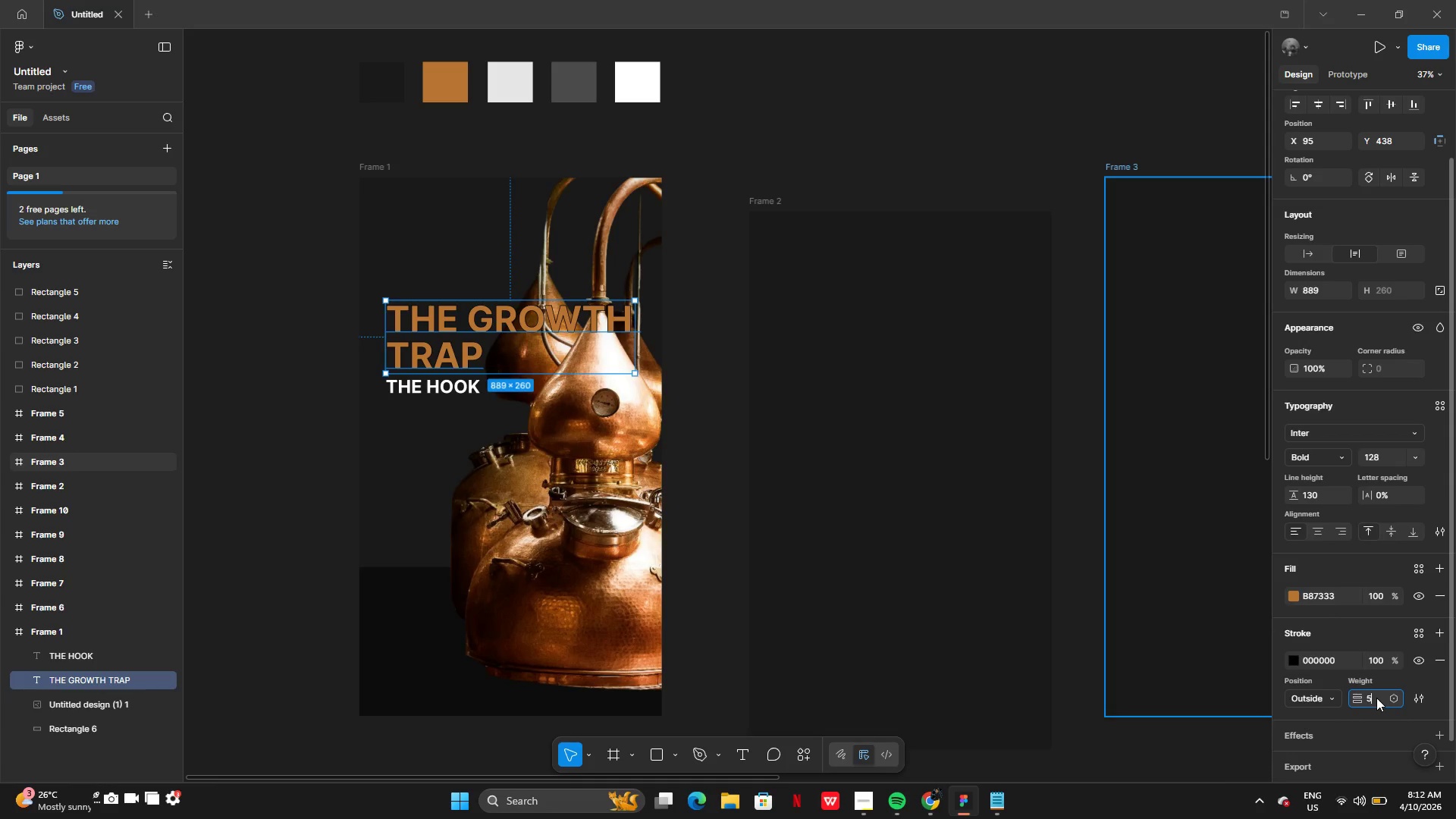 
key(Enter)
 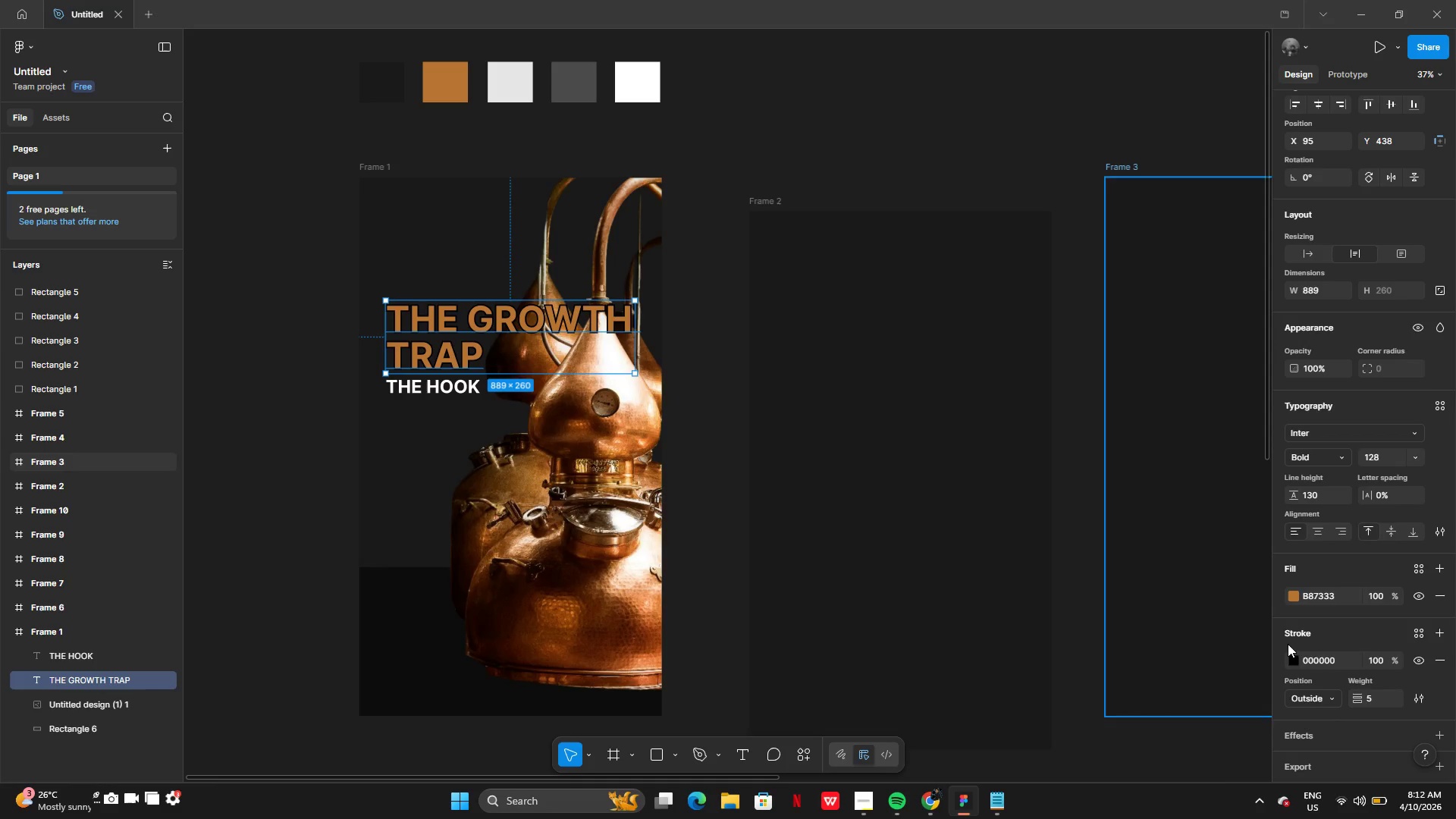 
left_click([1298, 662])
 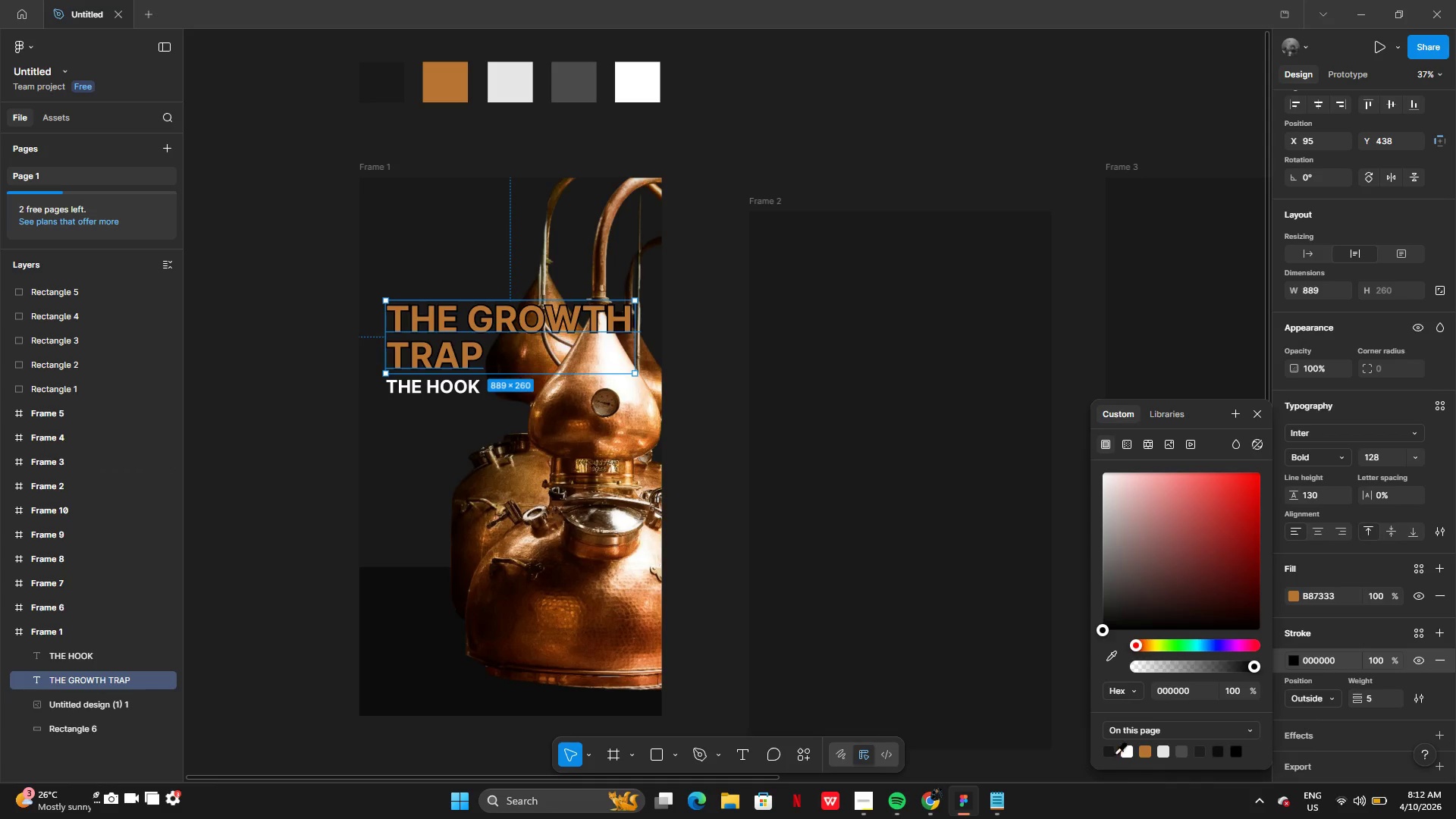 
left_click([1109, 754])
 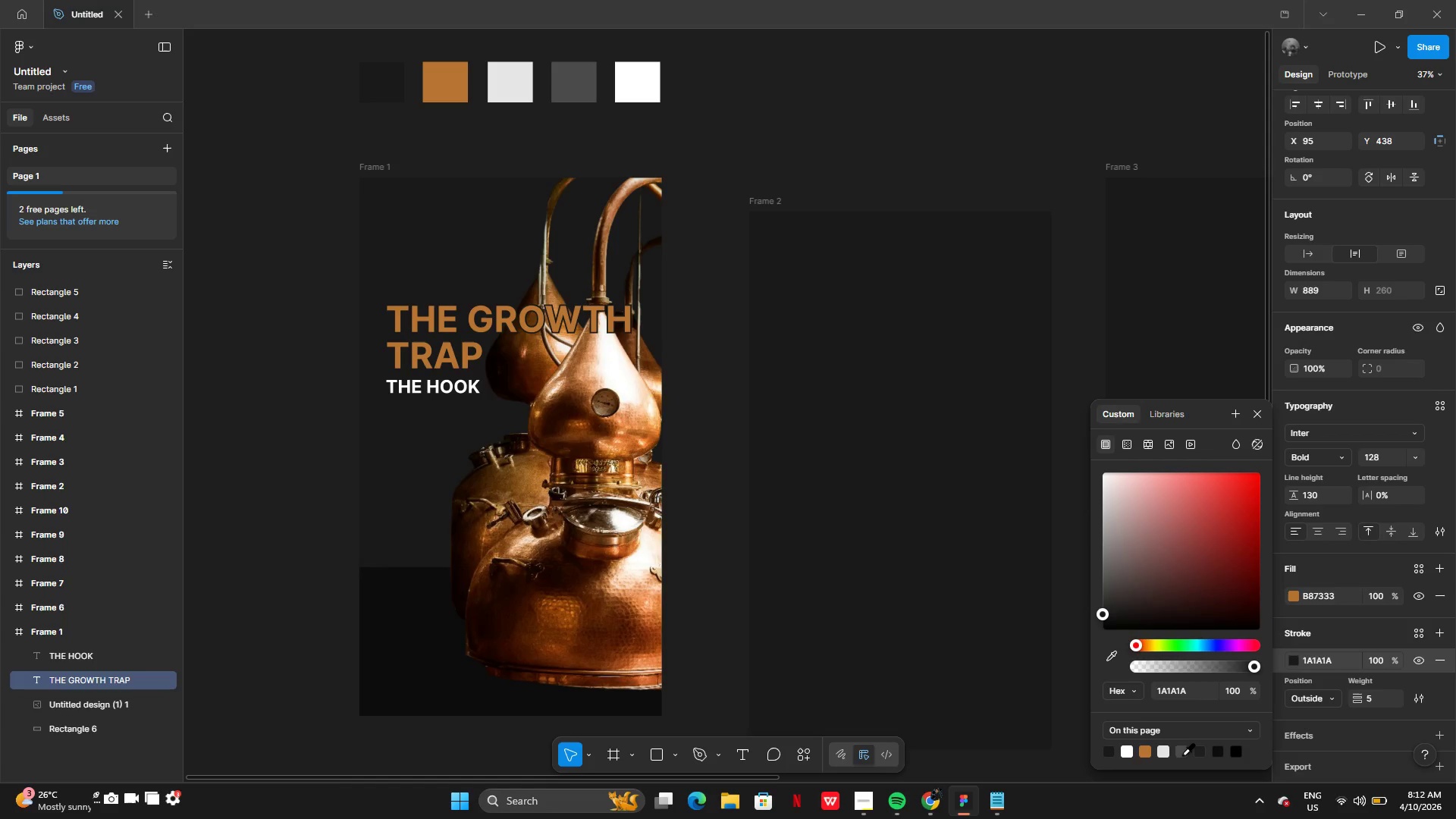 
left_click([1183, 755])
 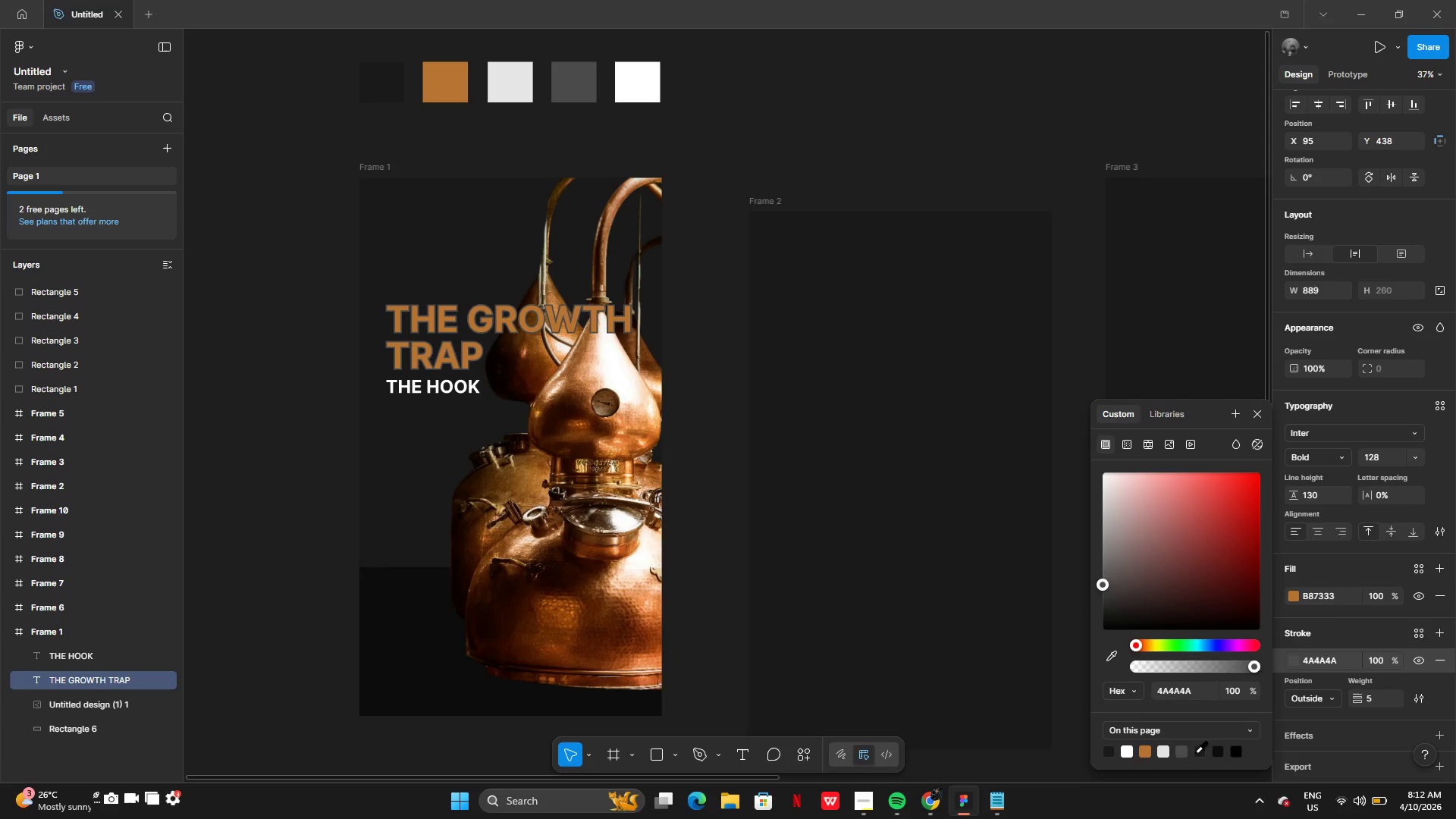 
left_click([1199, 750])
 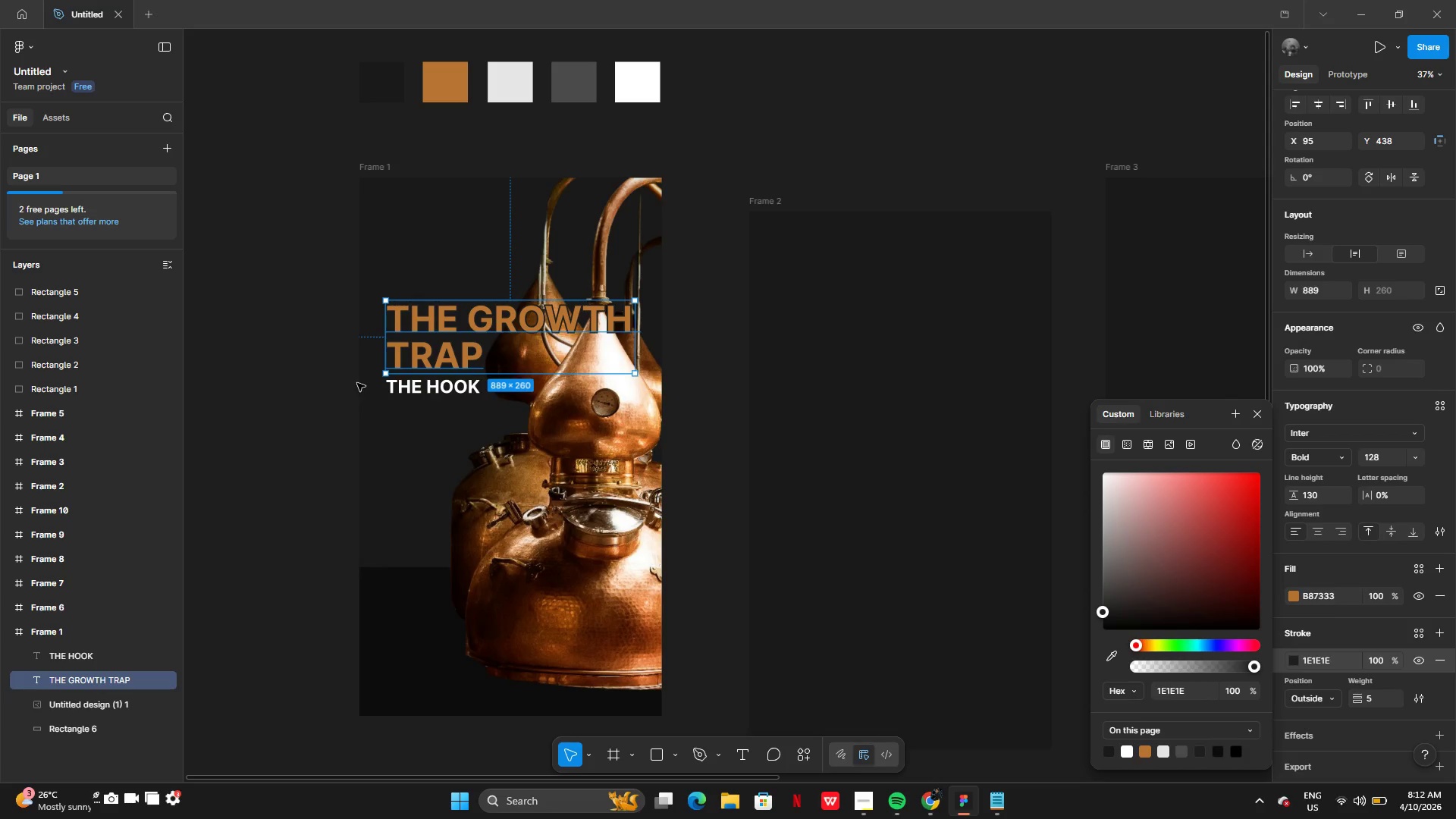 
double_click([347, 371])
 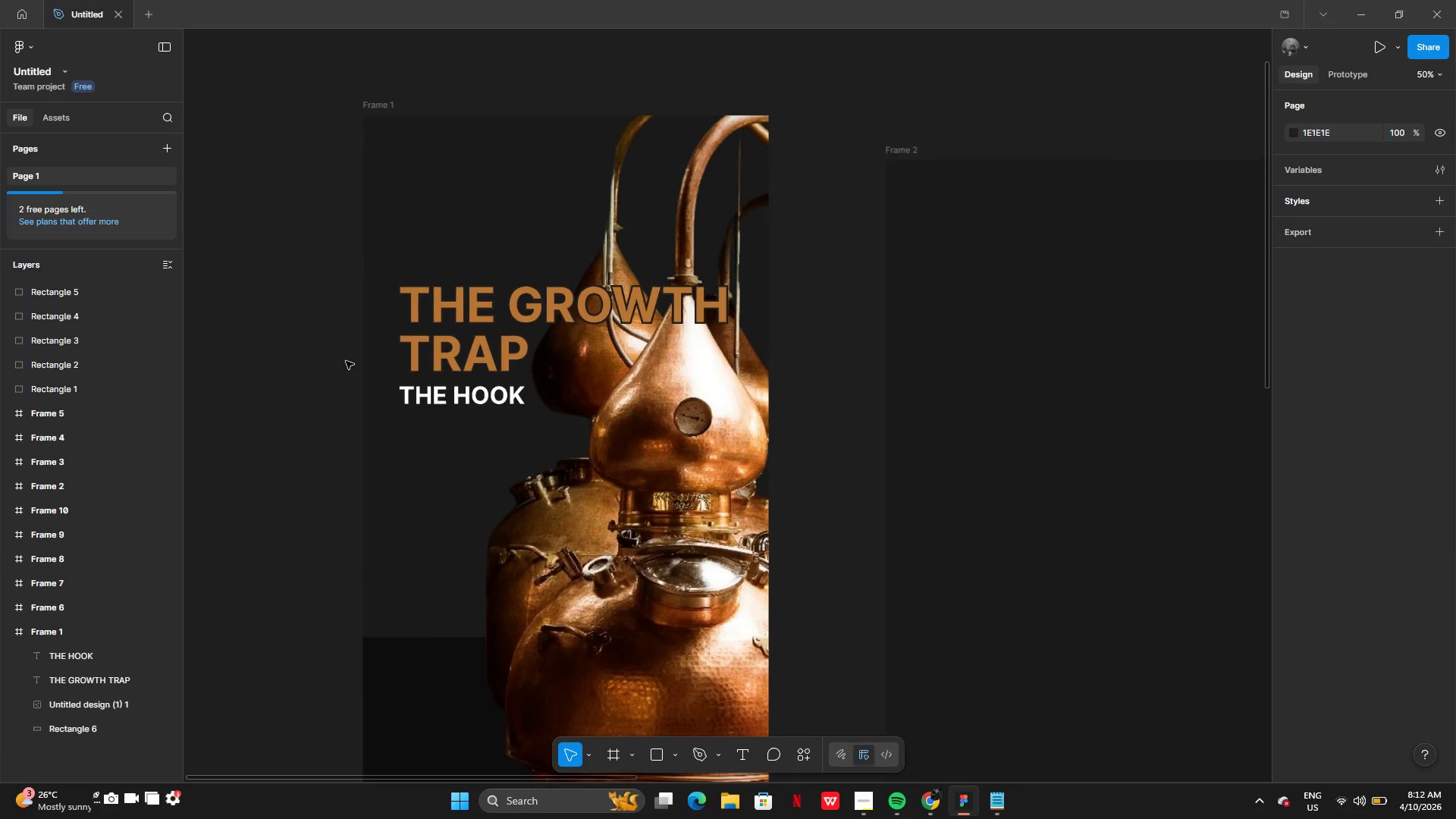 
wait(5.88)
 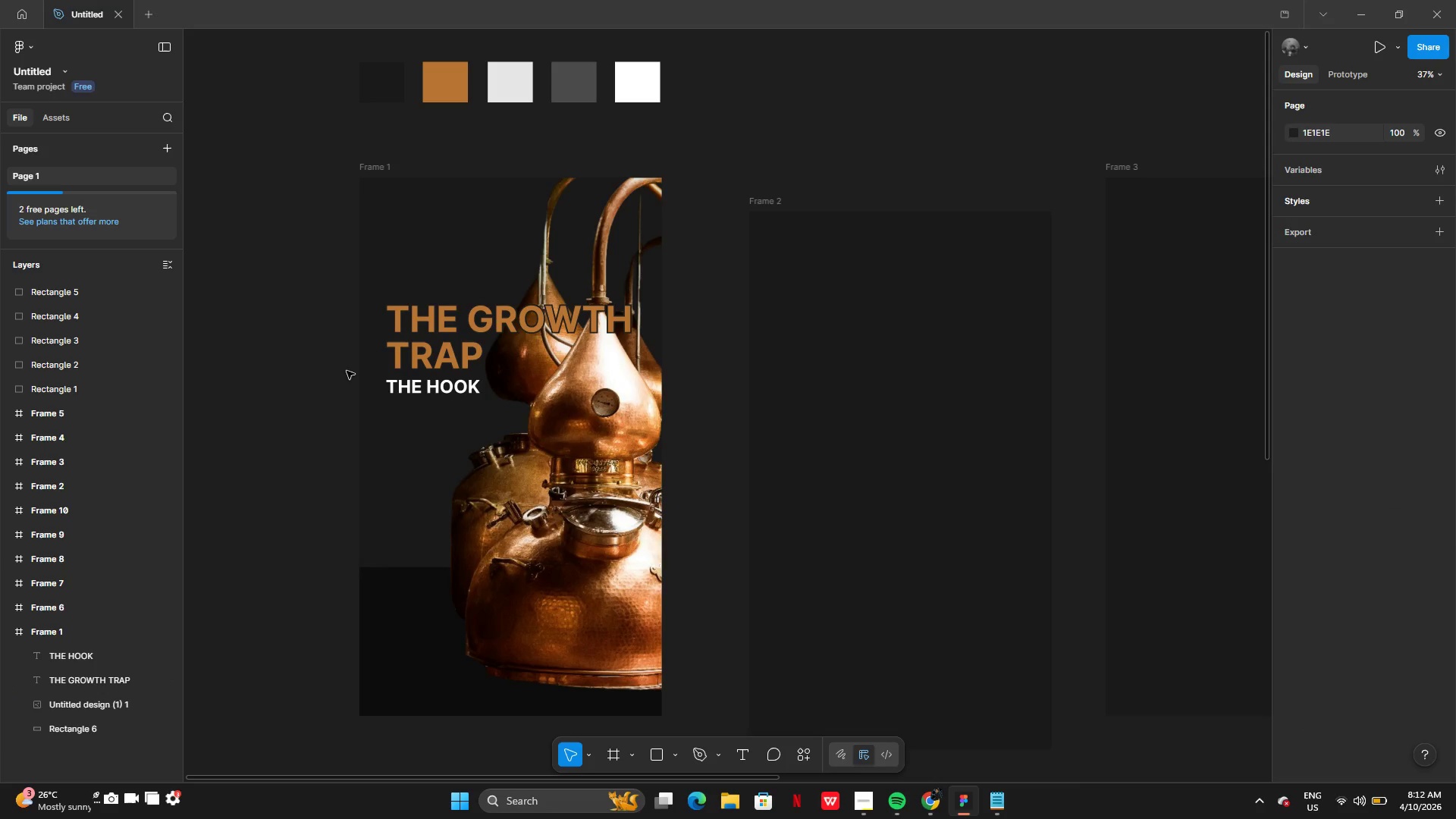 
left_click([607, 427])
 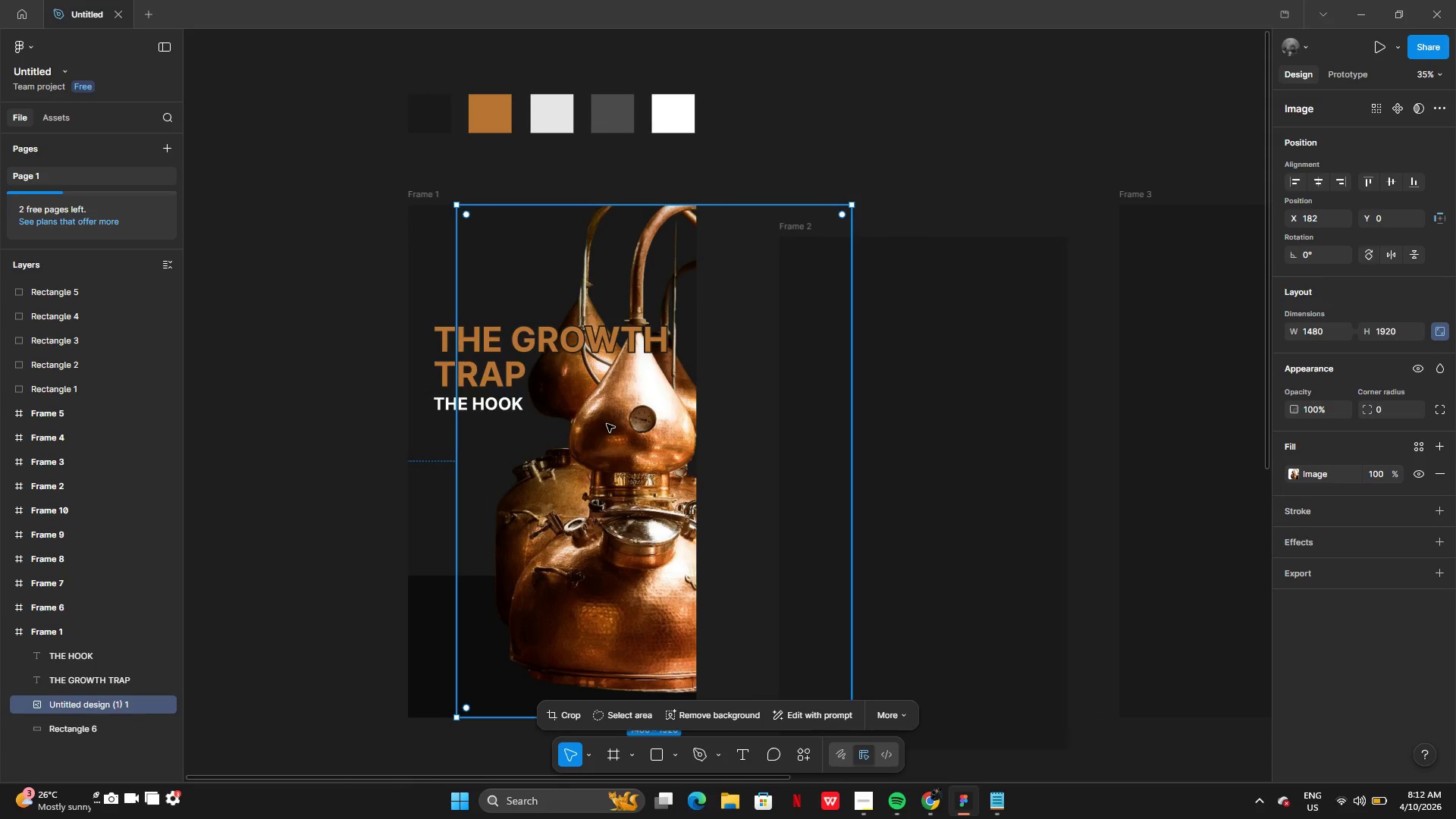 
wait(6.83)
 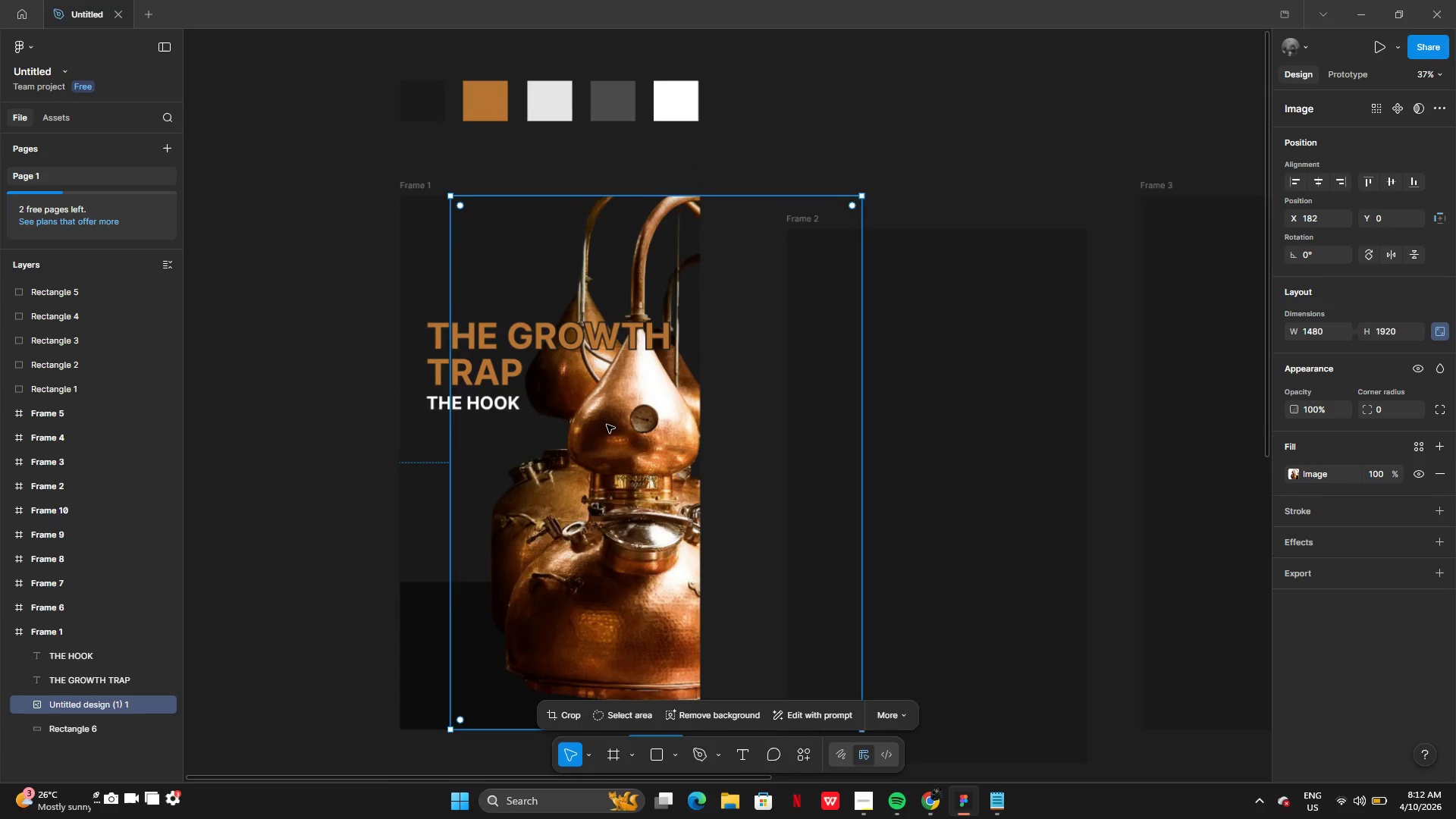 
left_click([371, 403])
 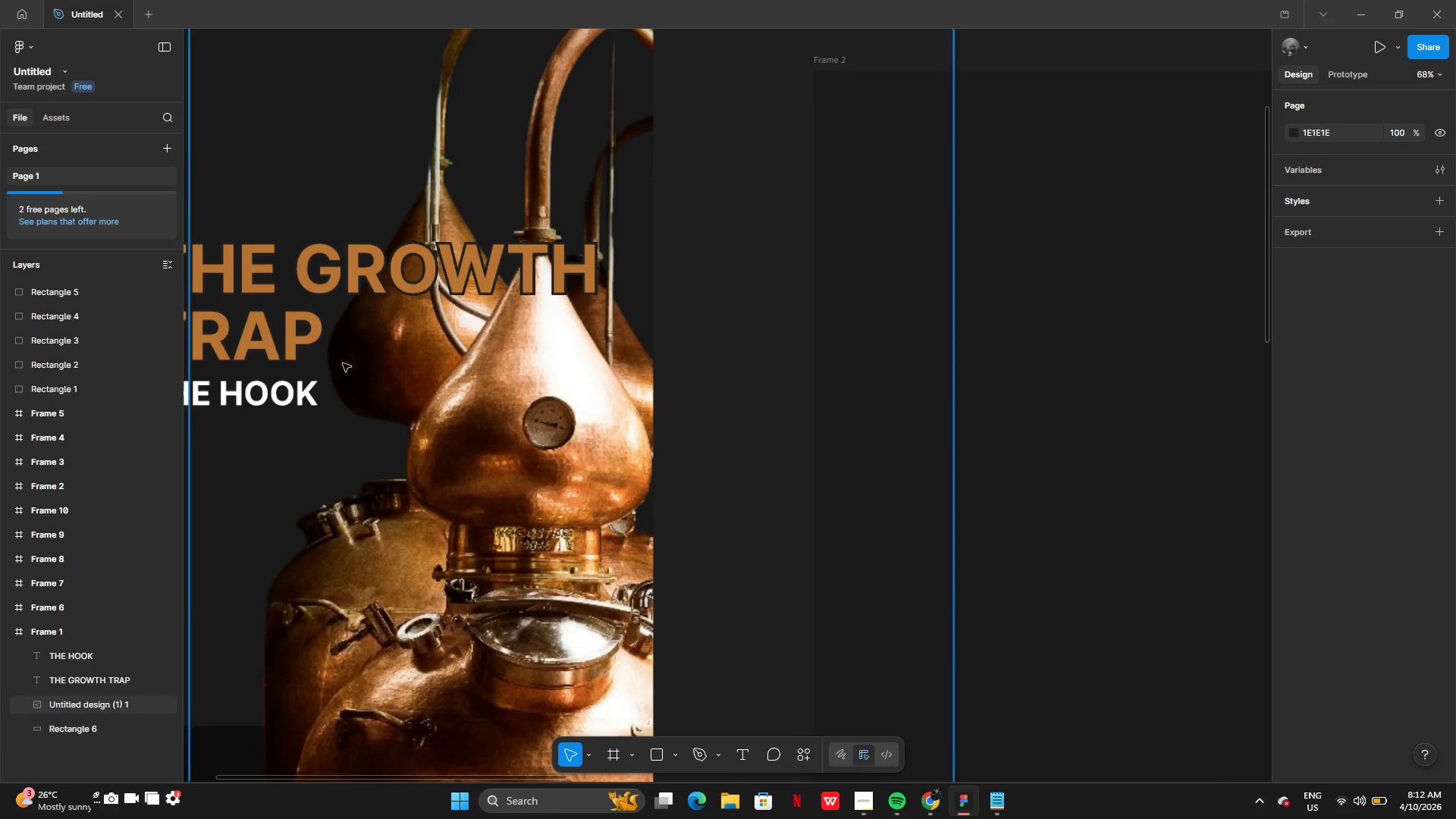 
wait(7.02)
 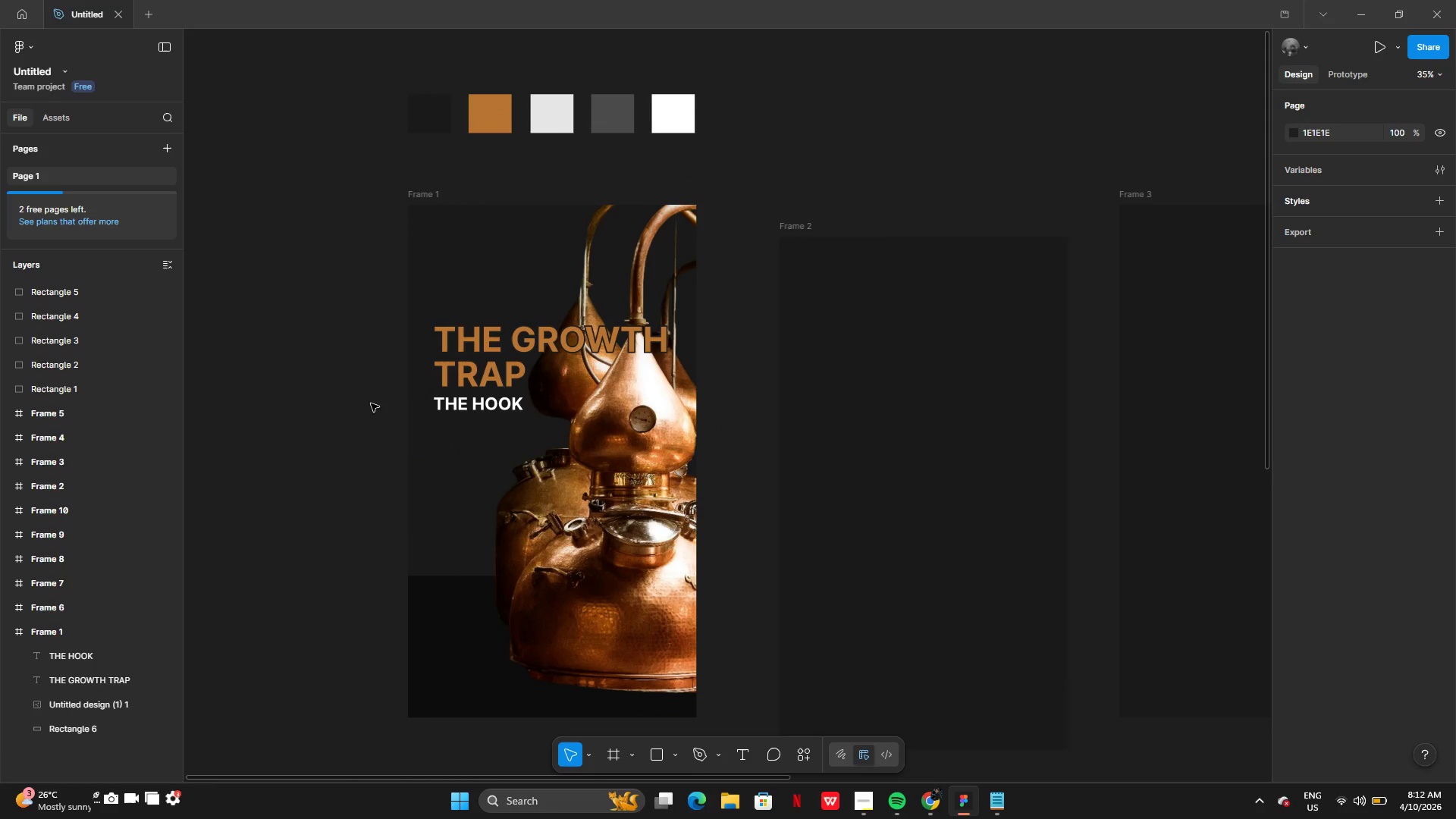 
left_click([403, 402])
 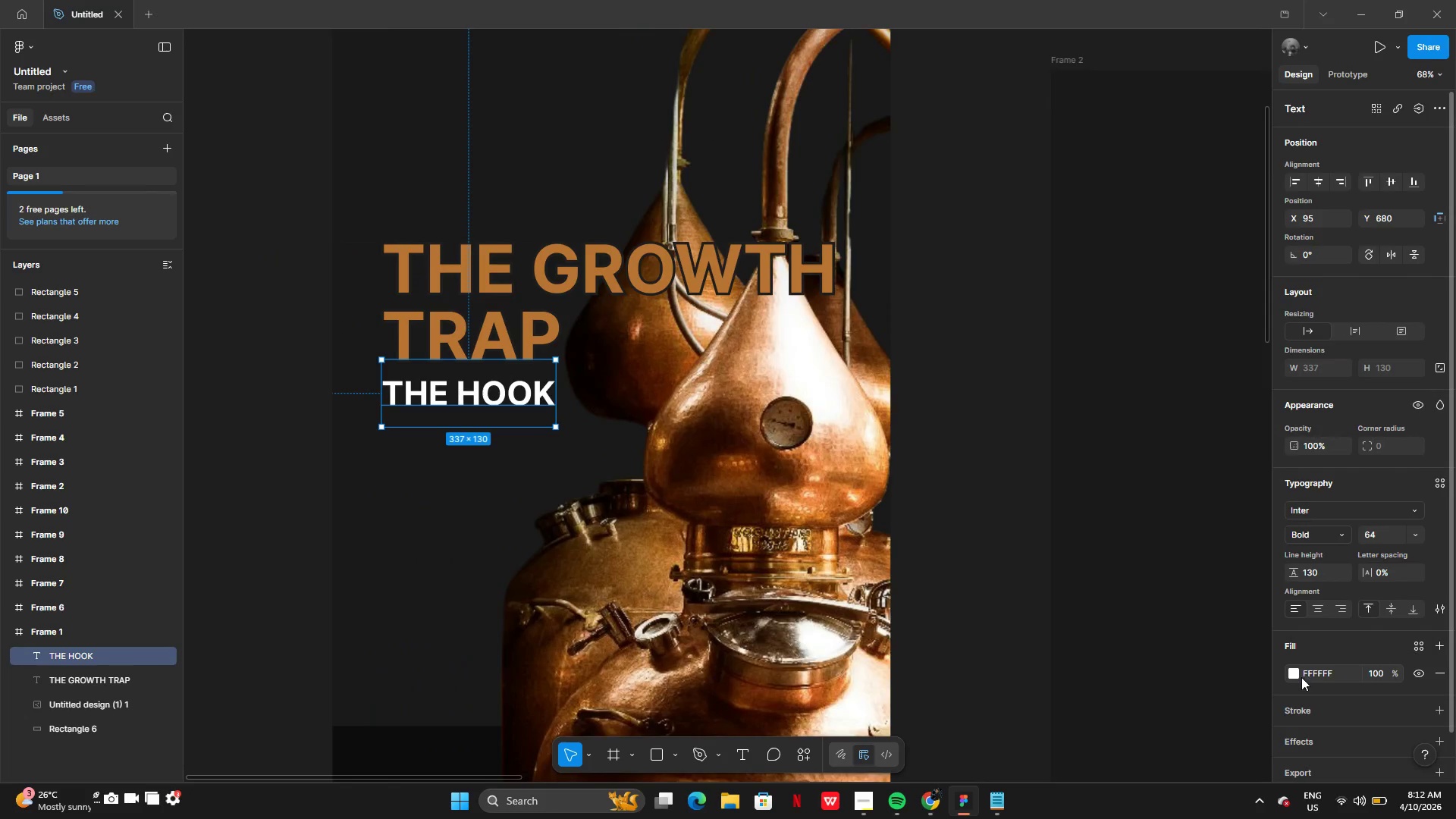 
left_click([1293, 674])
 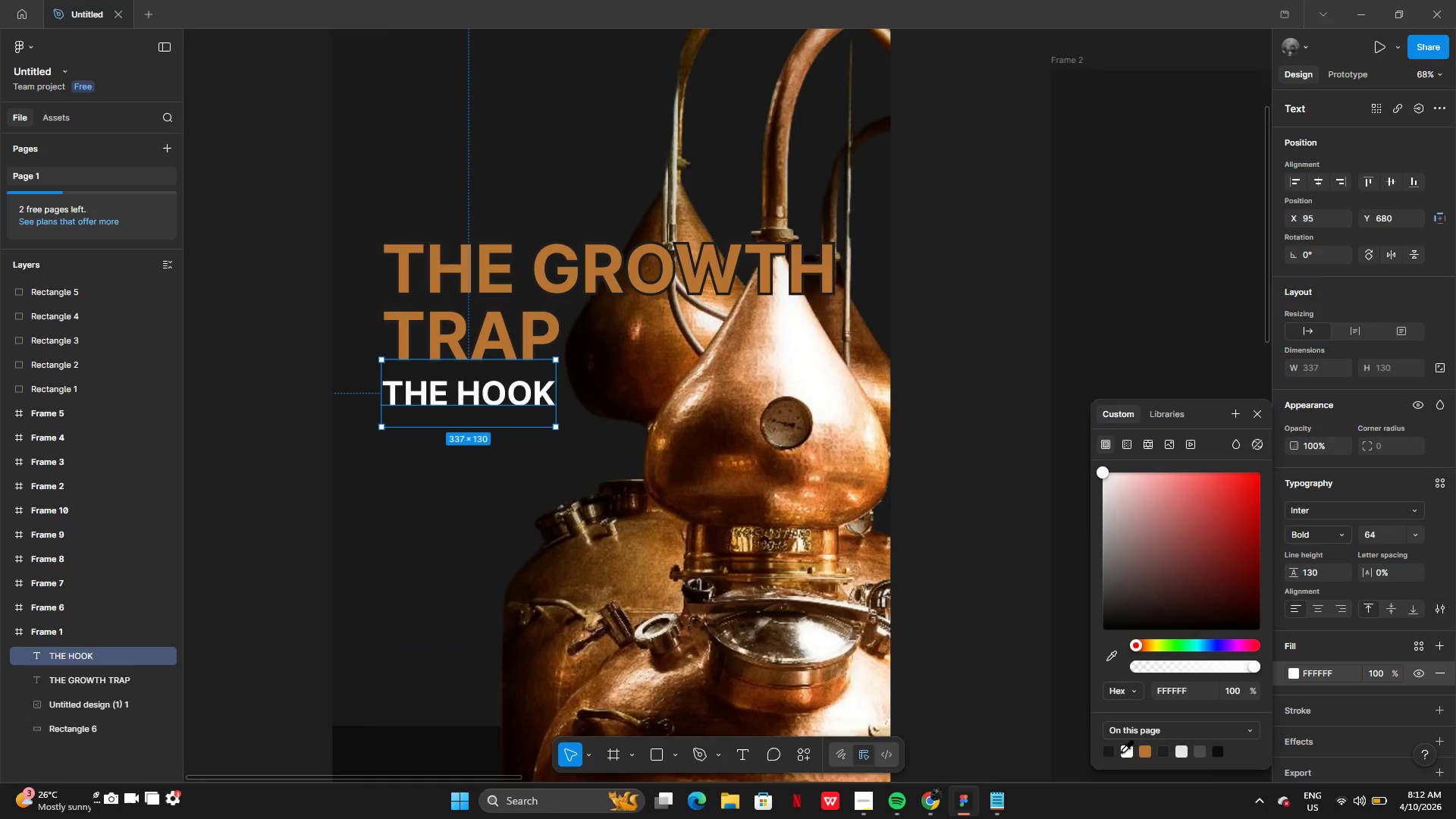 
left_click([1185, 750])
 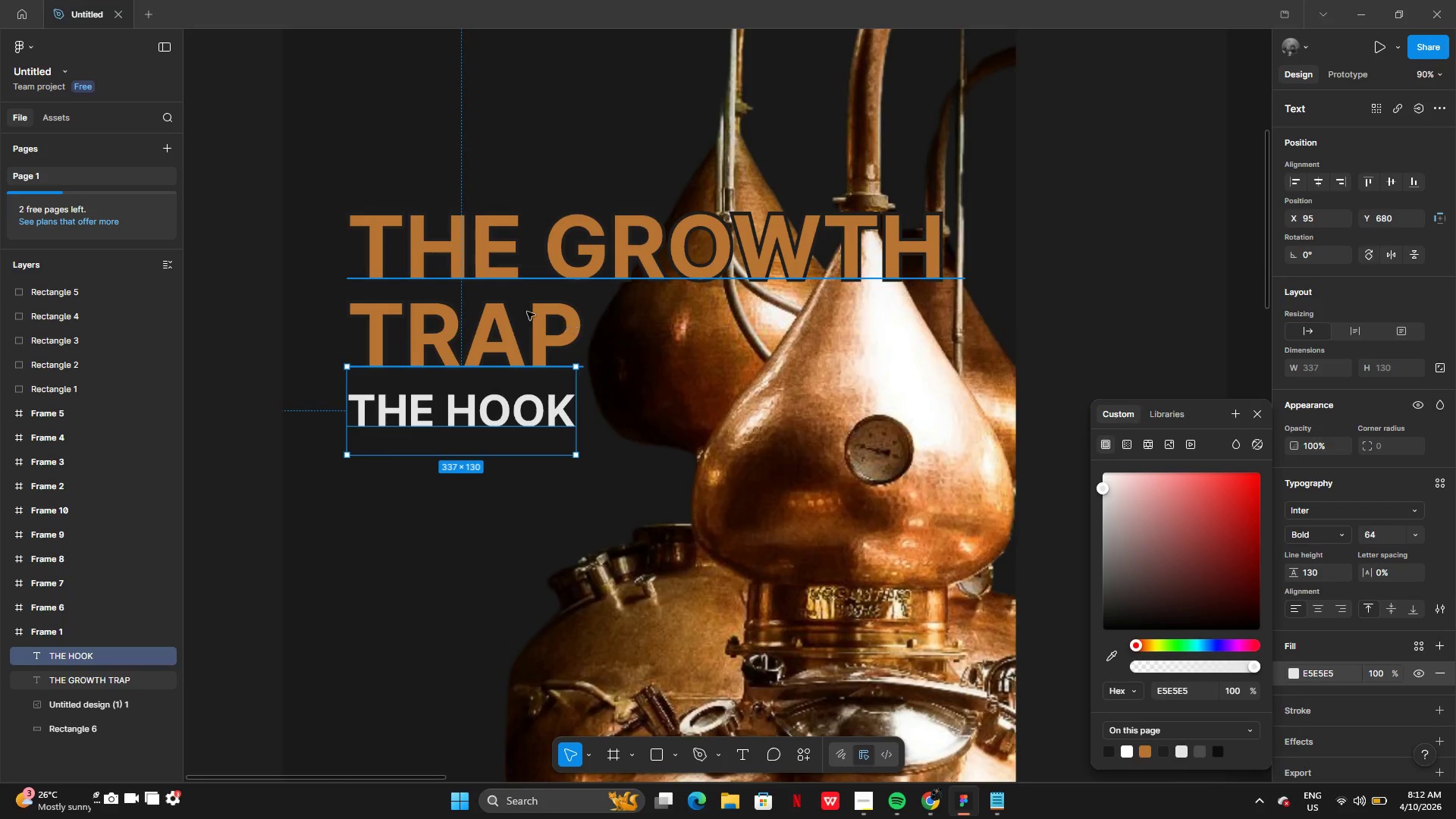 
left_click_drag(start_coordinate=[460, 409], to_coordinate=[463, 403])
 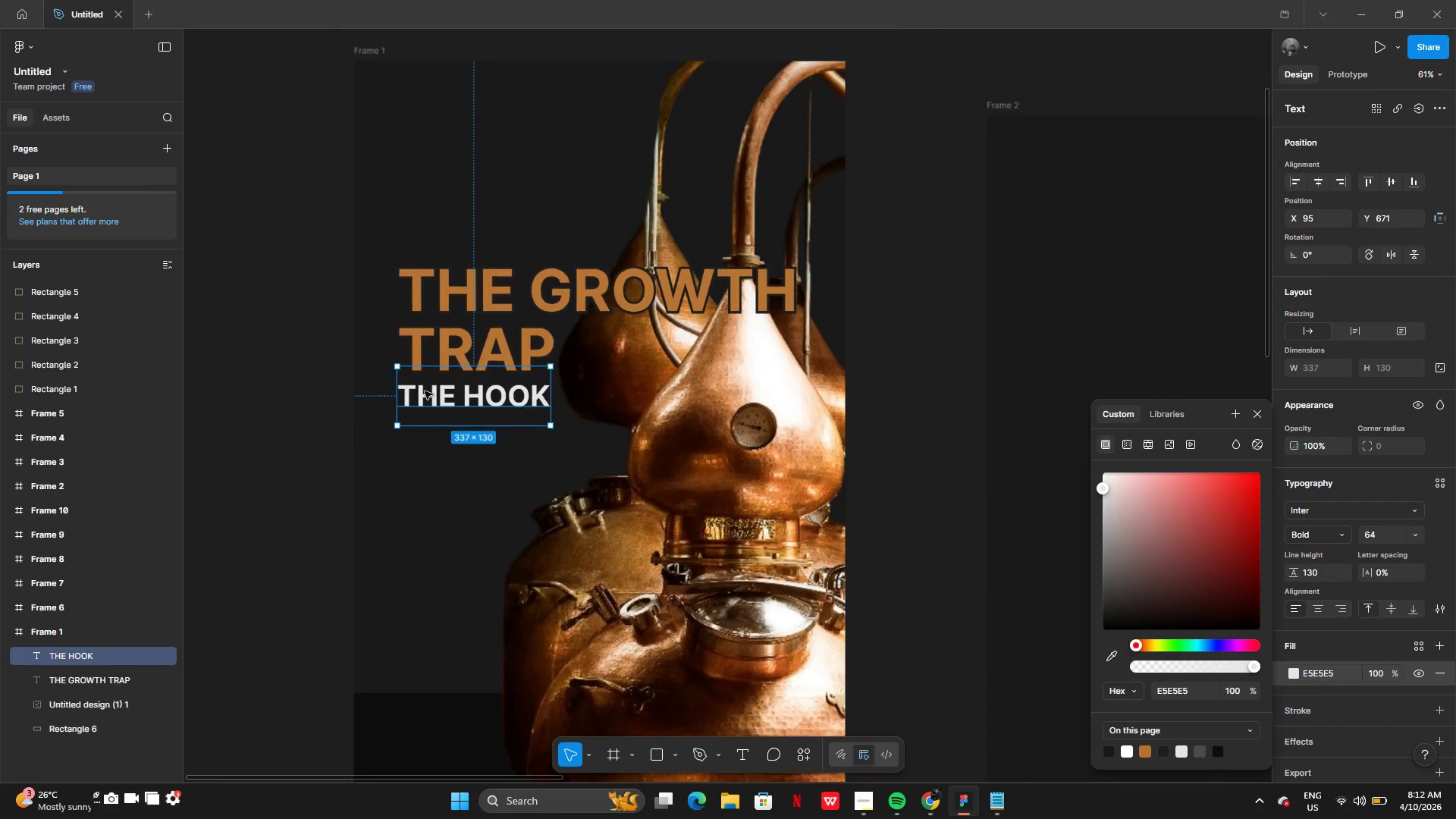 
left_click([322, 378])
 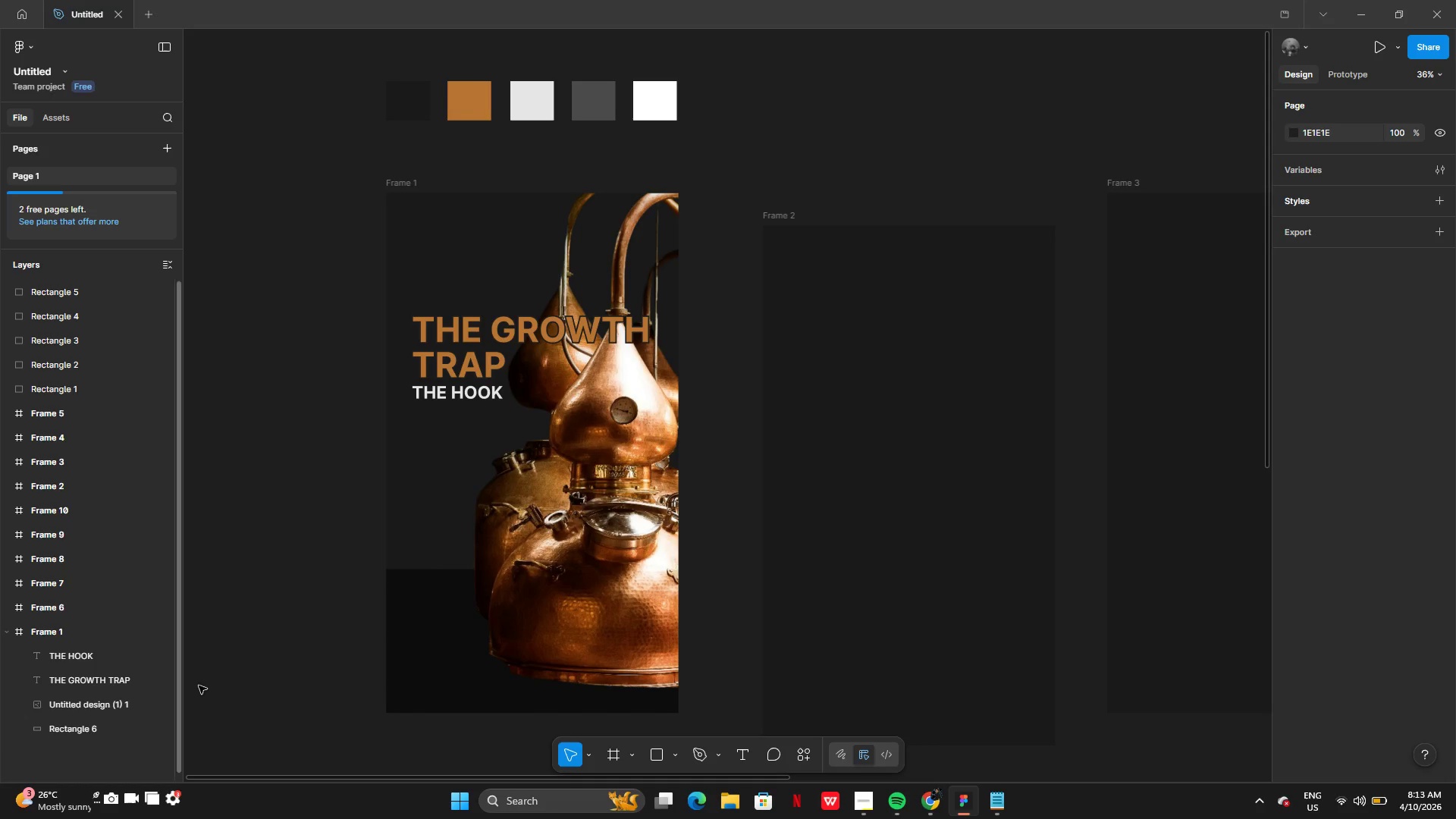 
wait(6.17)
 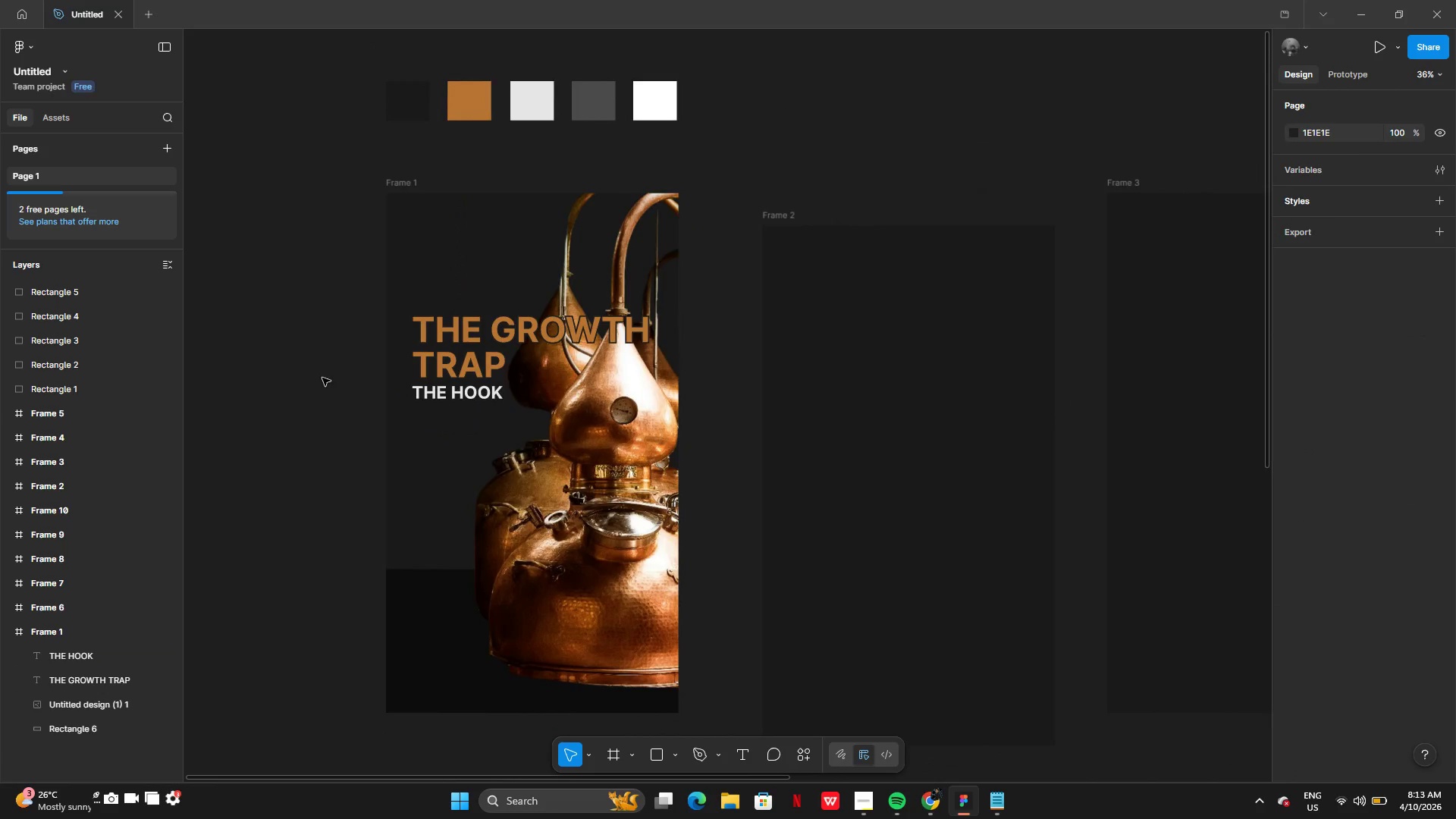 
left_click([673, 758])
 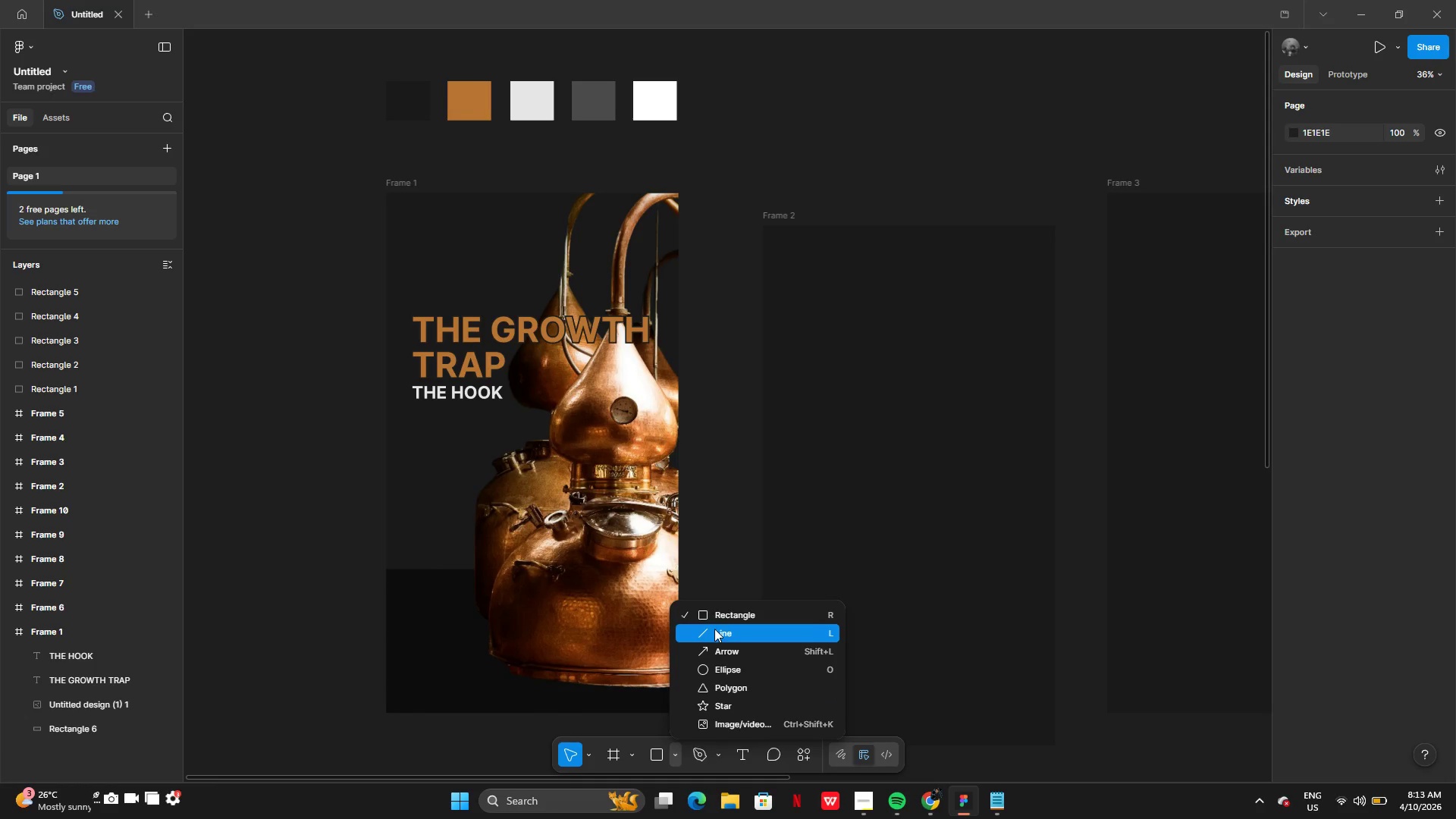 
left_click([714, 623])
 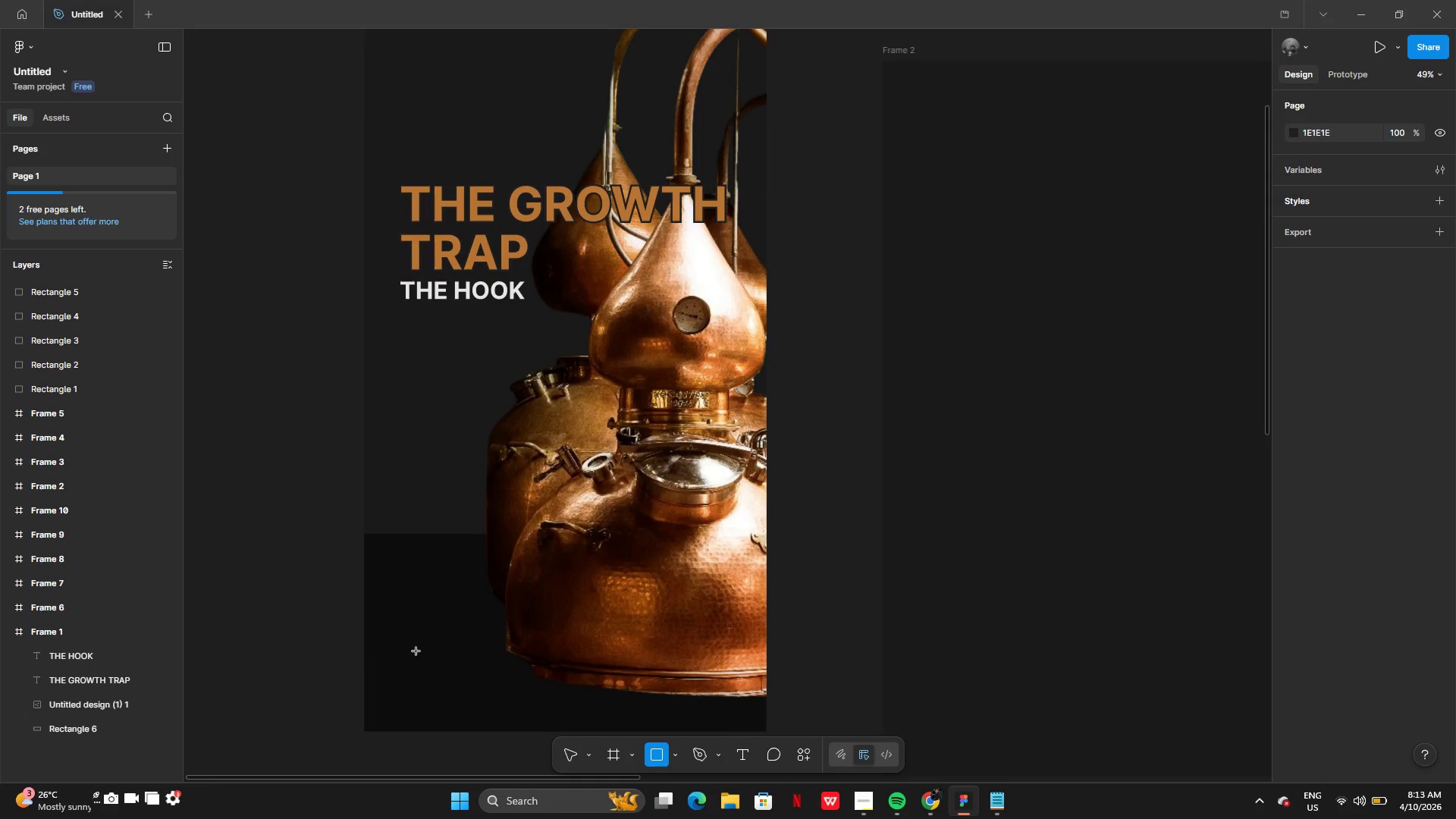 
left_click_drag(start_coordinate=[415, 651], to_coordinate=[724, 647])
 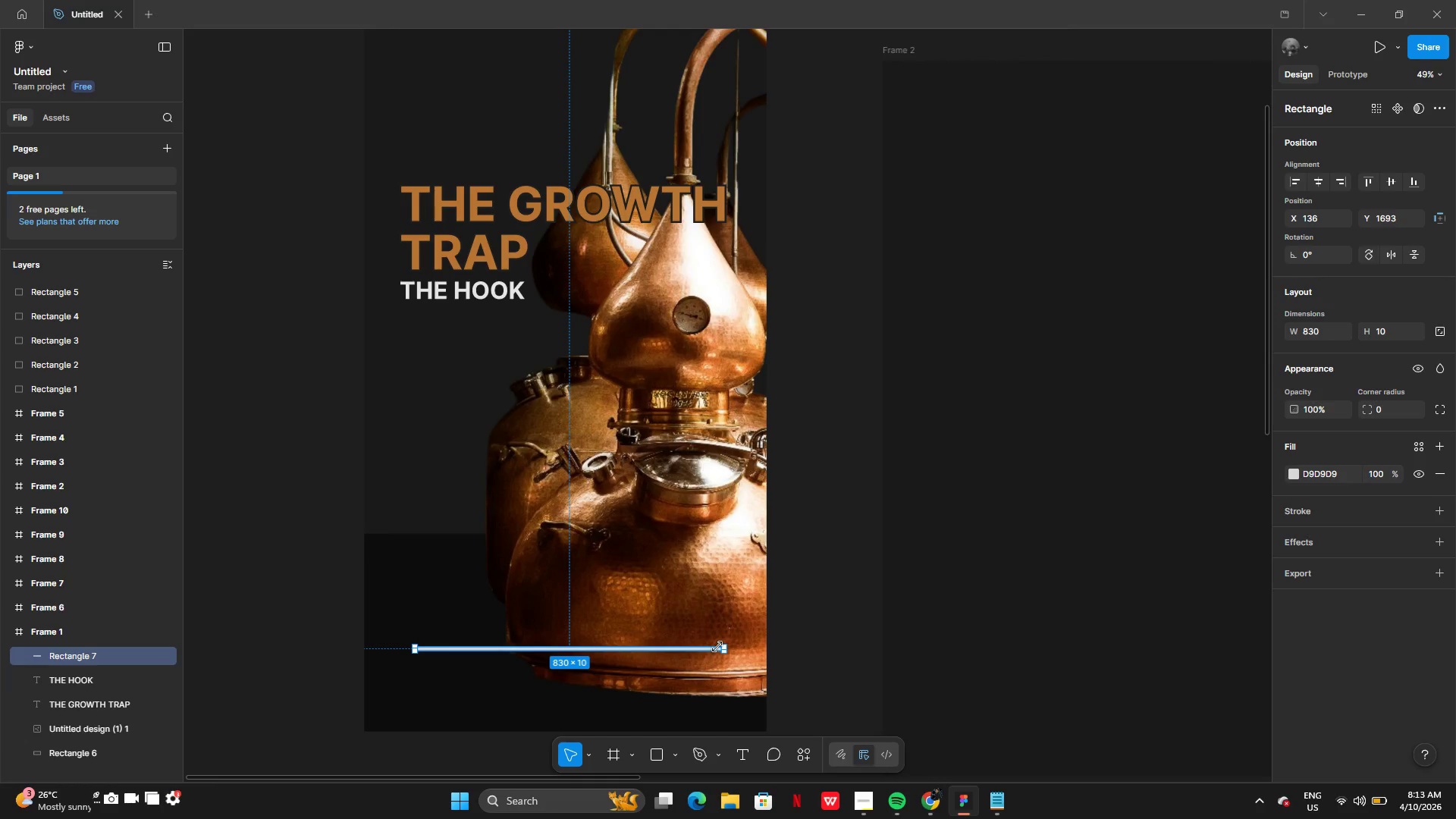 
scroll: coordinate [1207, 344], scroll_direction: up, amount: 1.0
 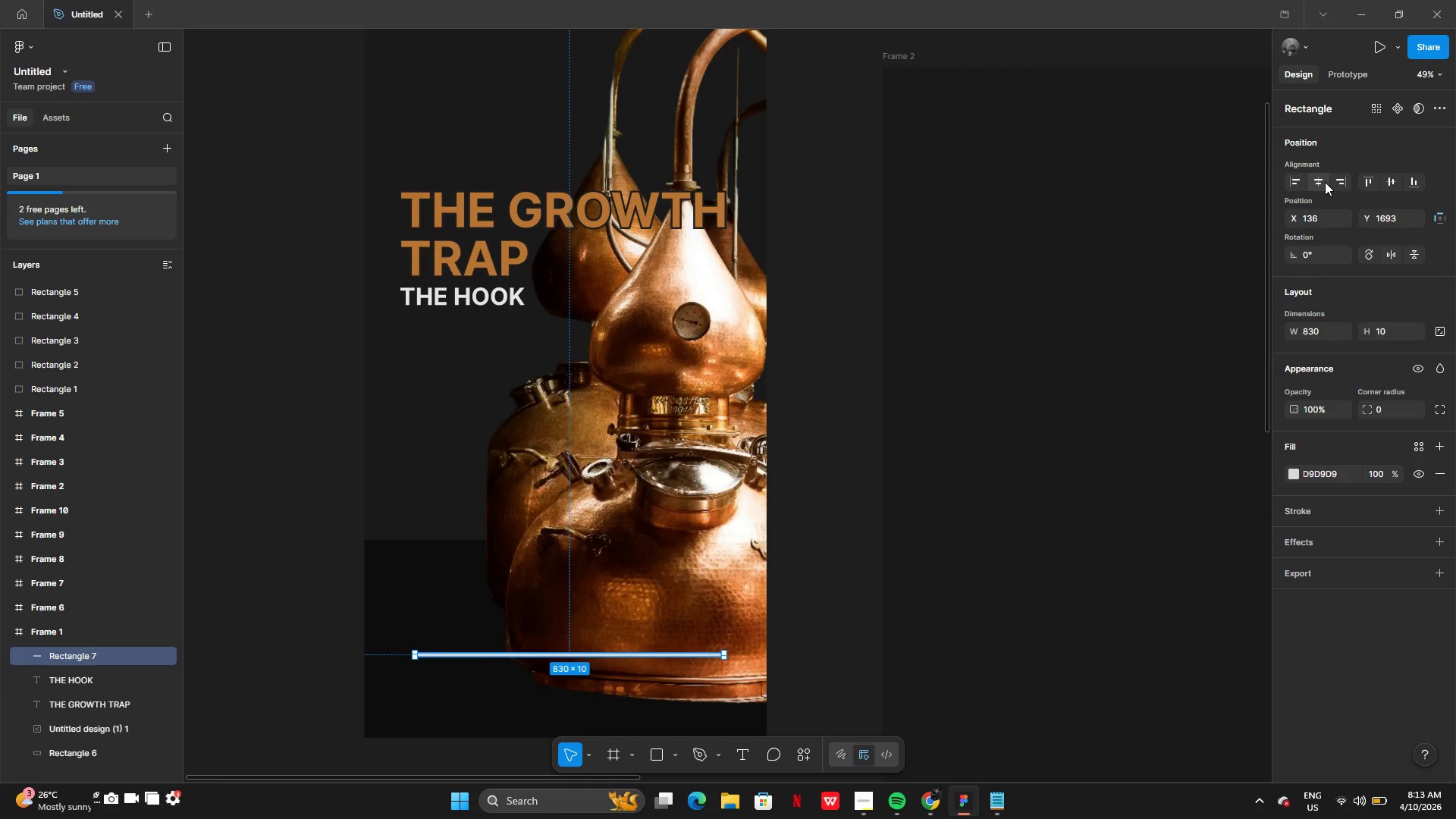 
left_click([1324, 181])
 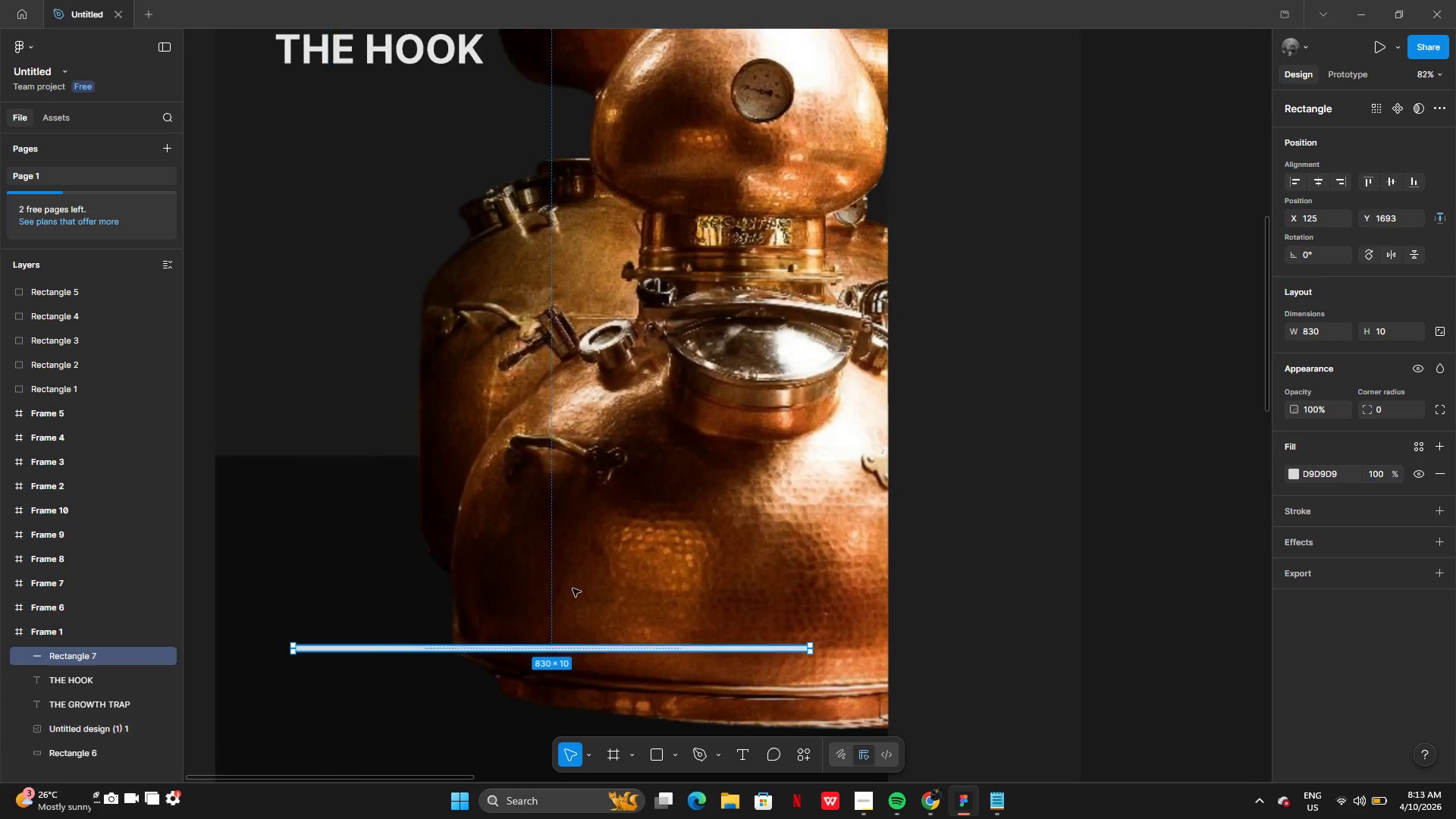 
left_click_drag(start_coordinate=[570, 648], to_coordinate=[570, 591])
 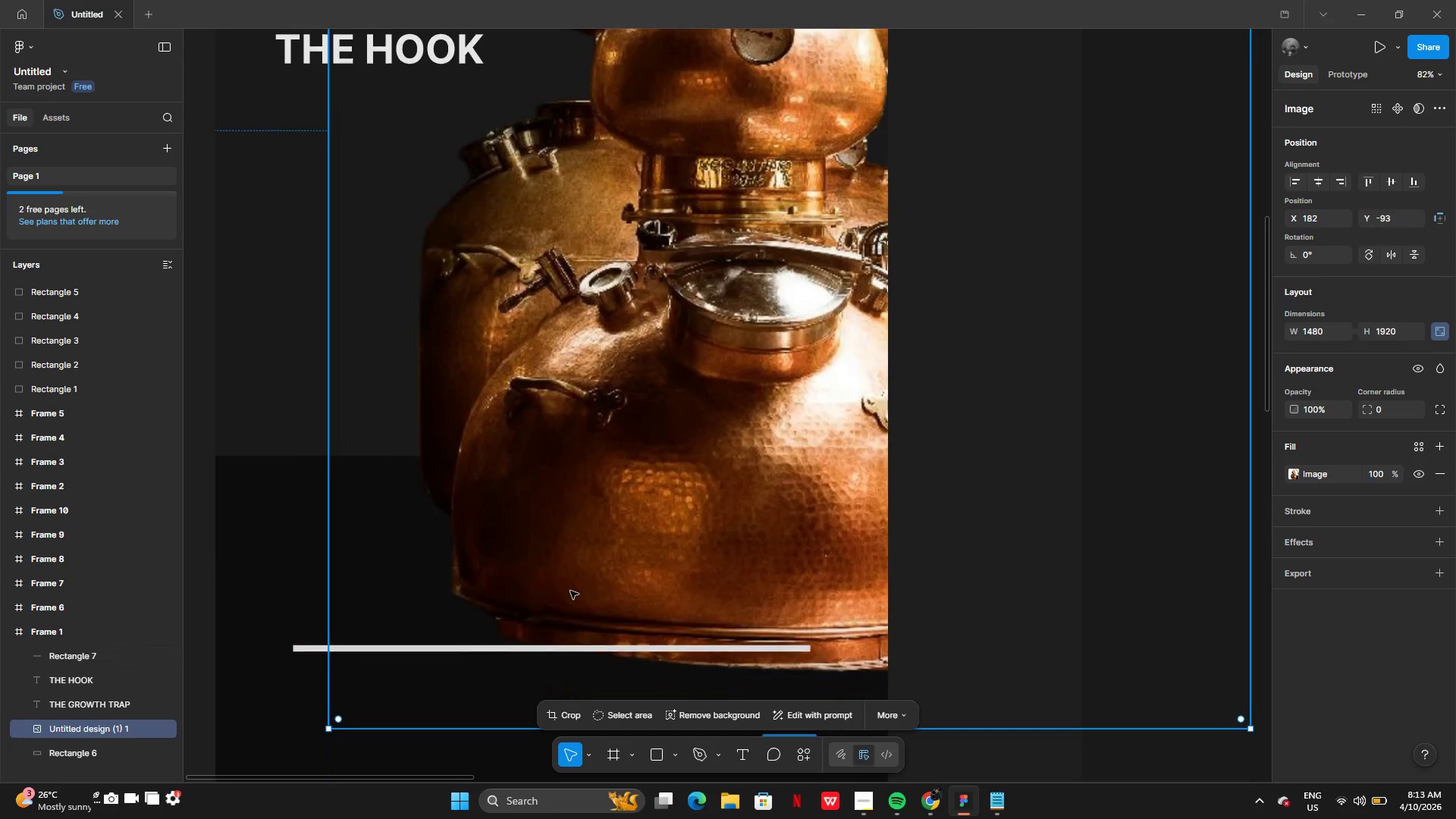 
key(Control+Z)
 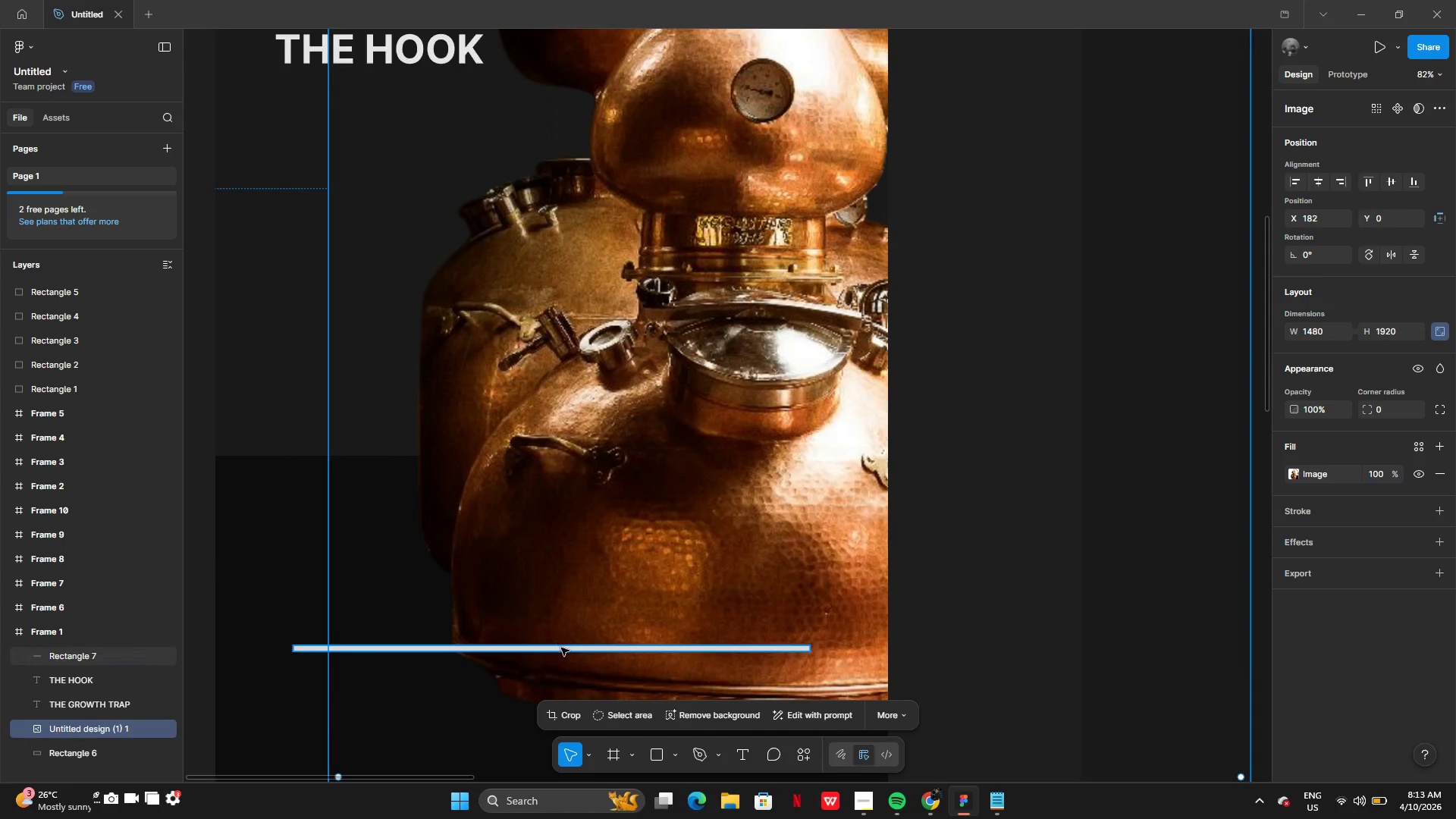 
left_click([561, 648])
 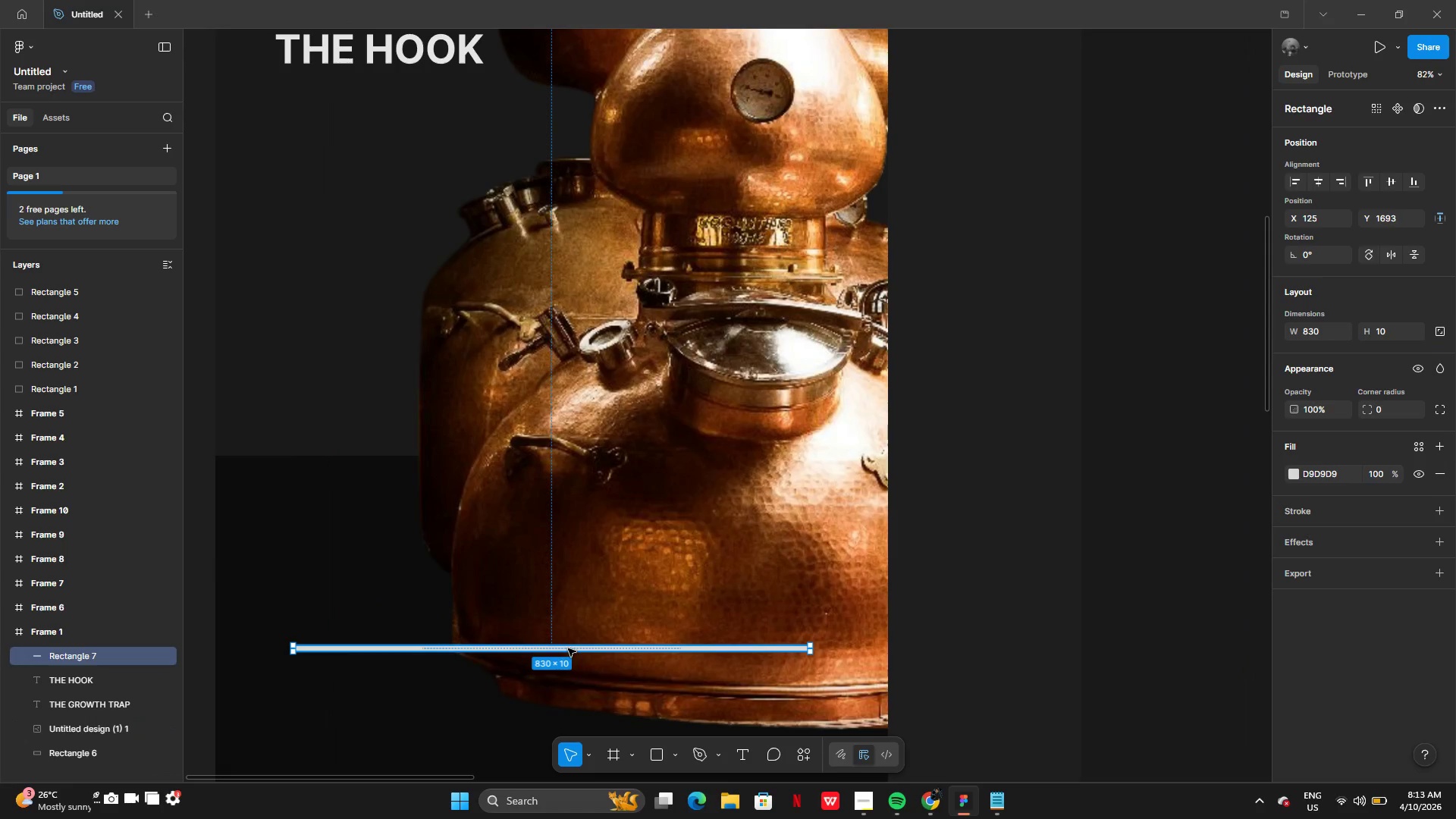 
left_click_drag(start_coordinate=[568, 649], to_coordinate=[567, 556])
 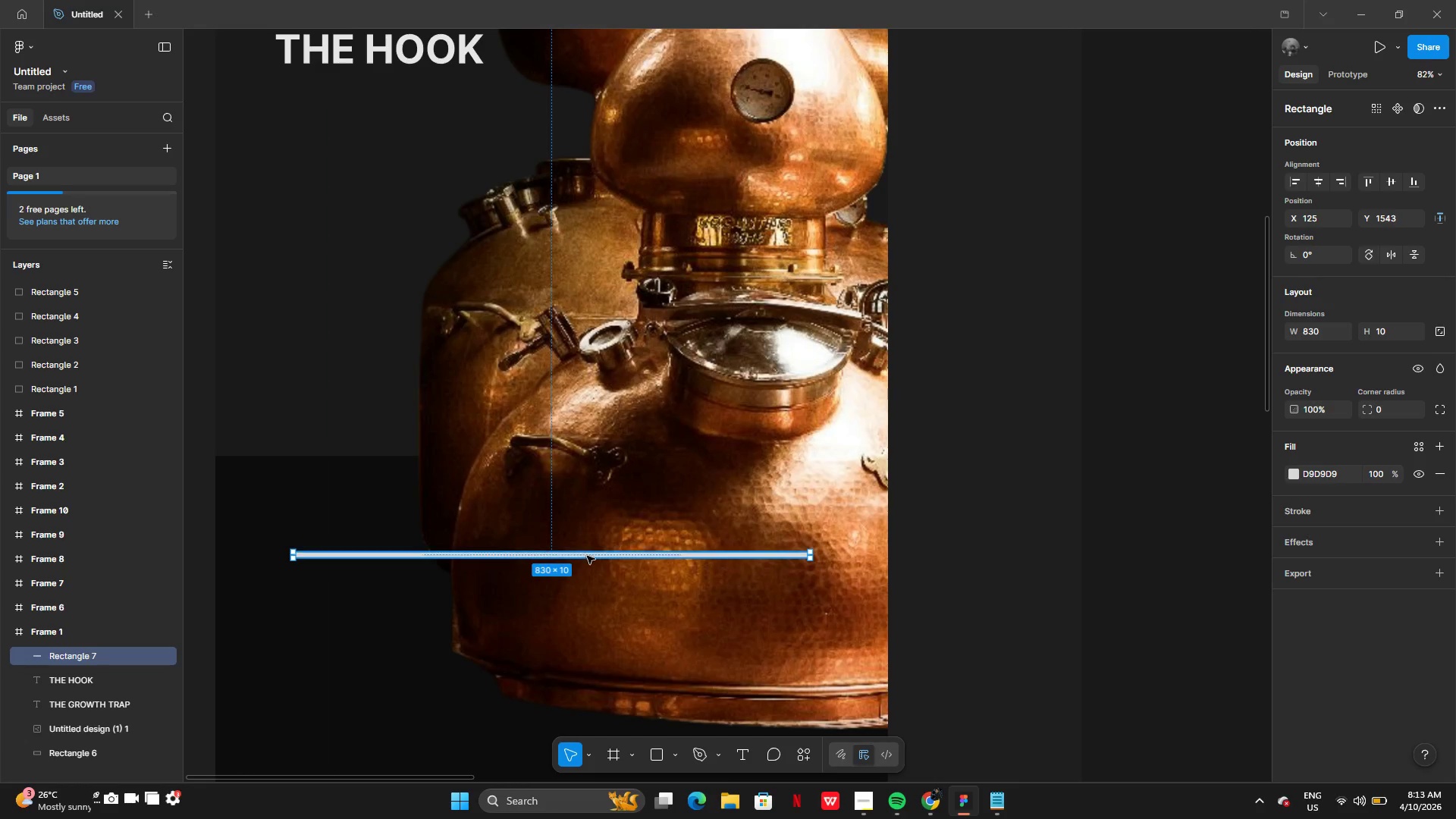 
left_click_drag(start_coordinate=[585, 560], to_coordinate=[584, 551])
 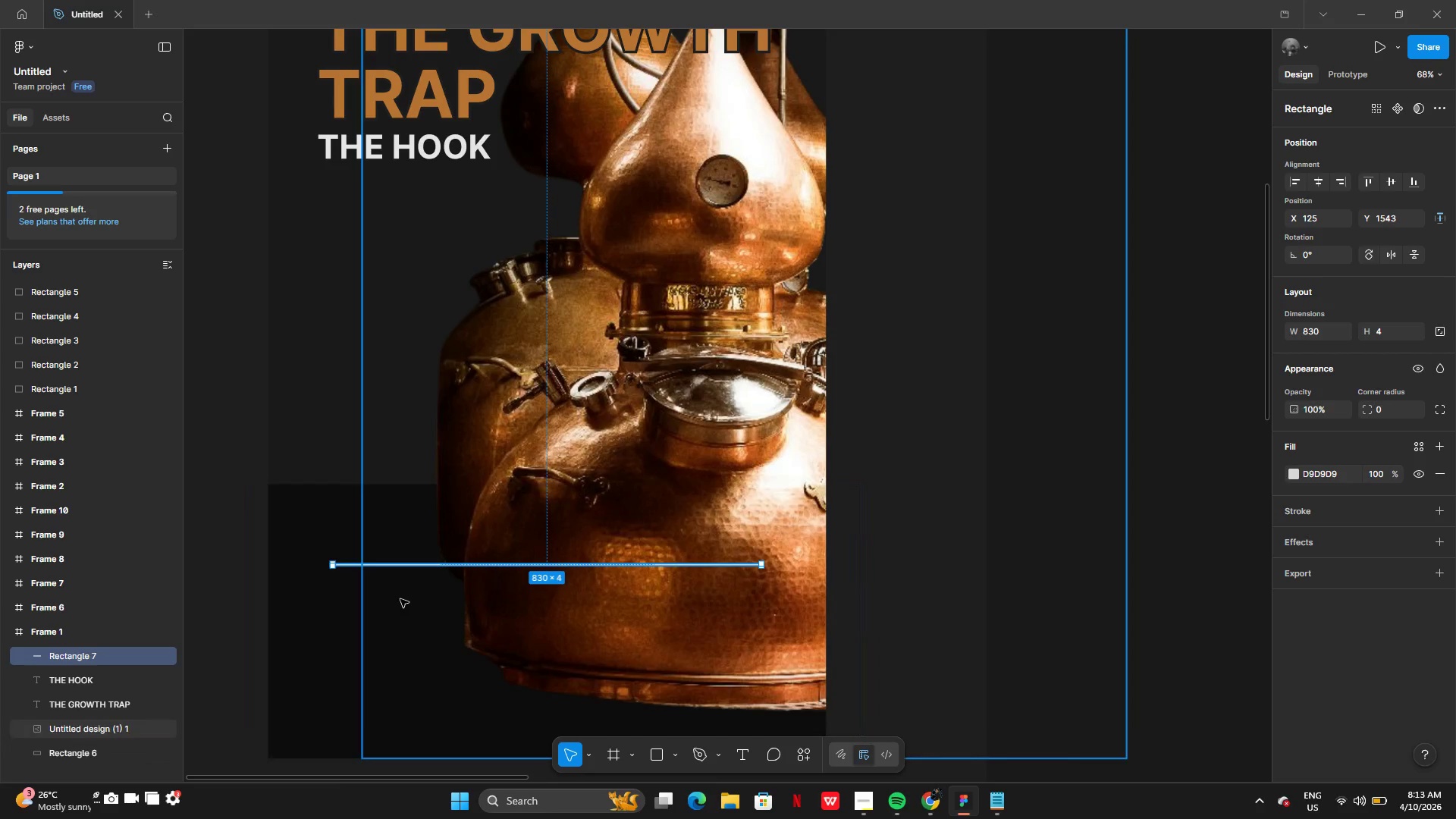 
left_click([234, 541])
 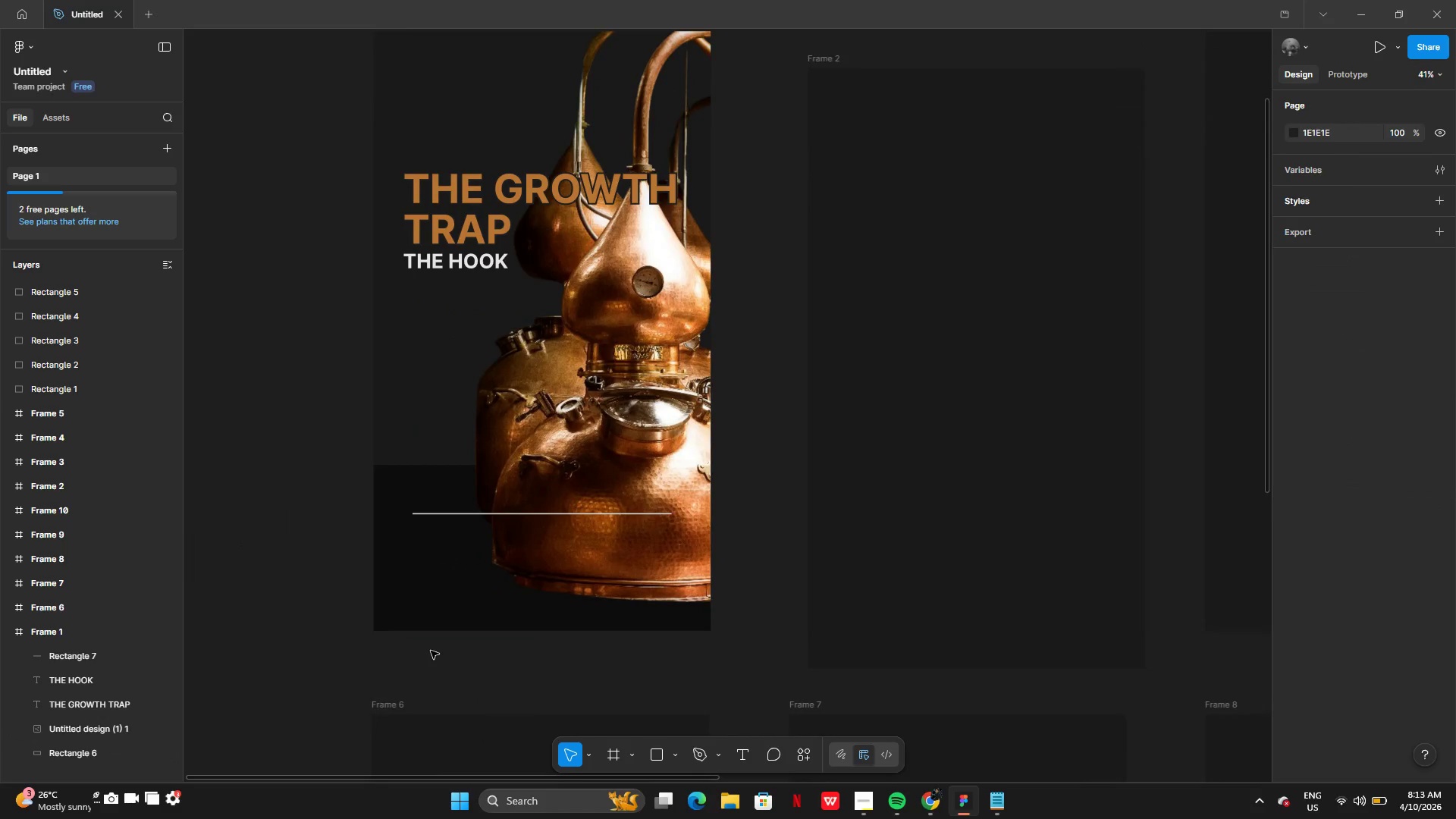 
wait(5.08)
 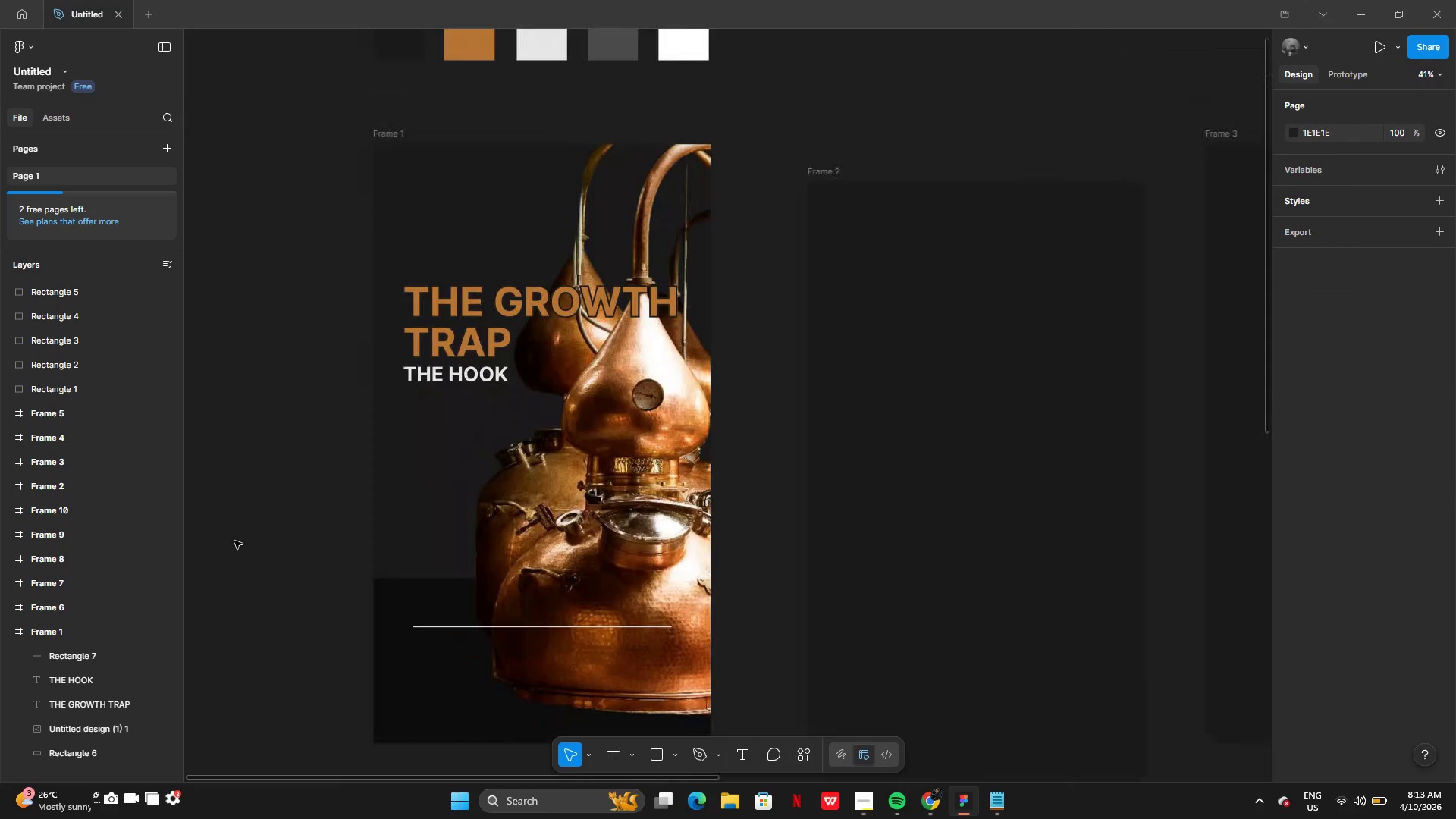 
left_click([384, 582])
 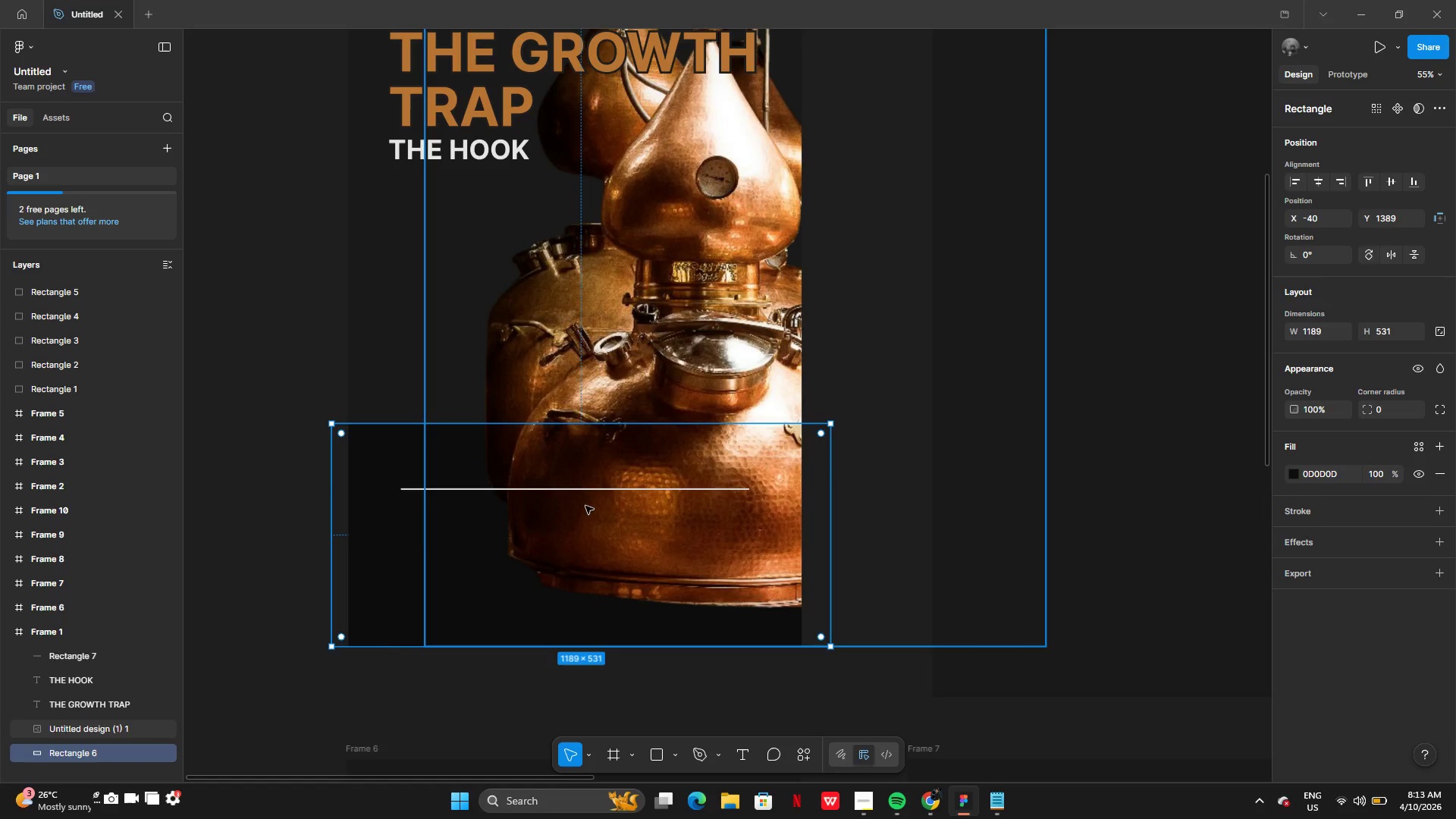 
left_click([279, 504])
 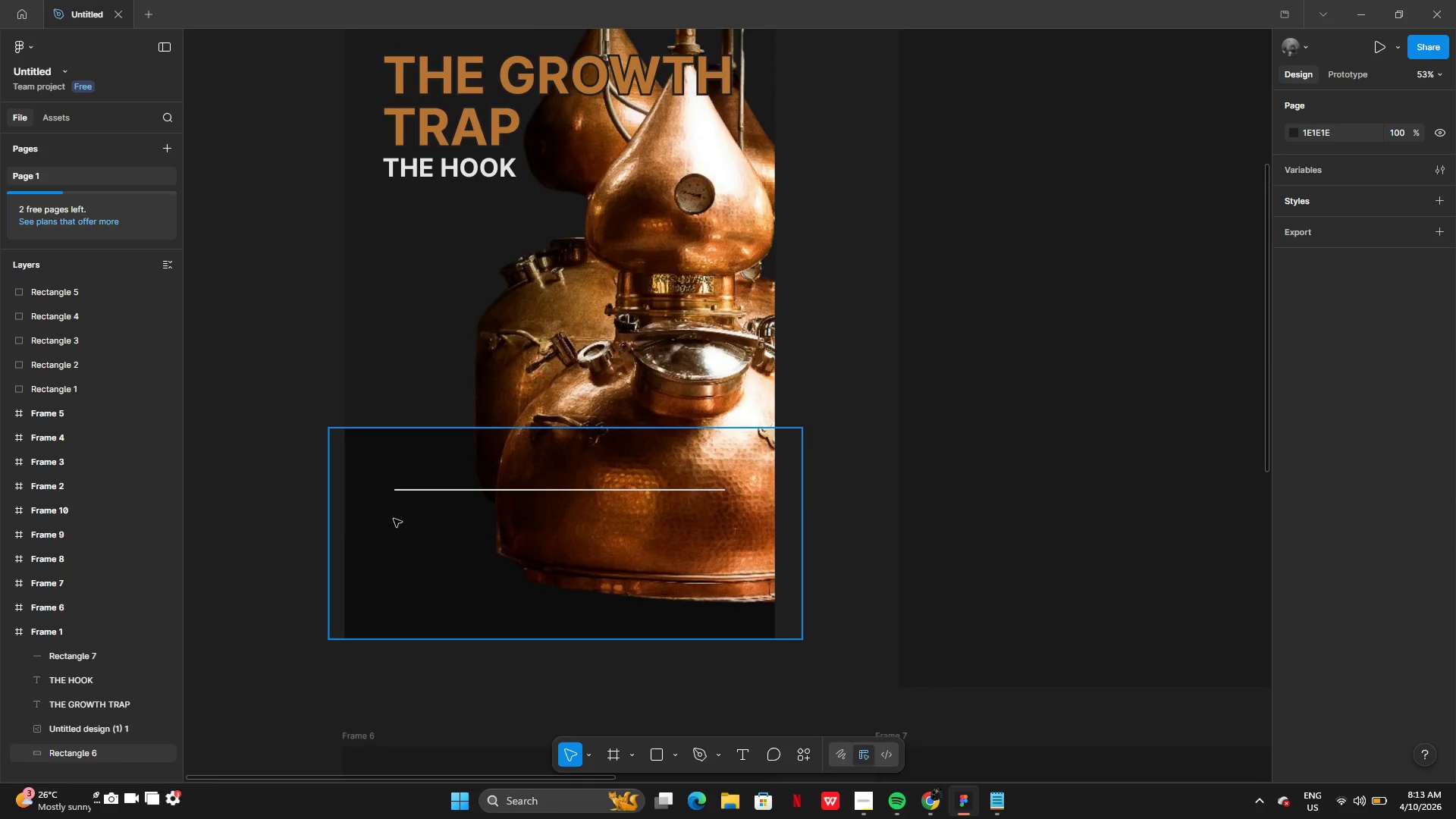 
left_click([402, 522])
 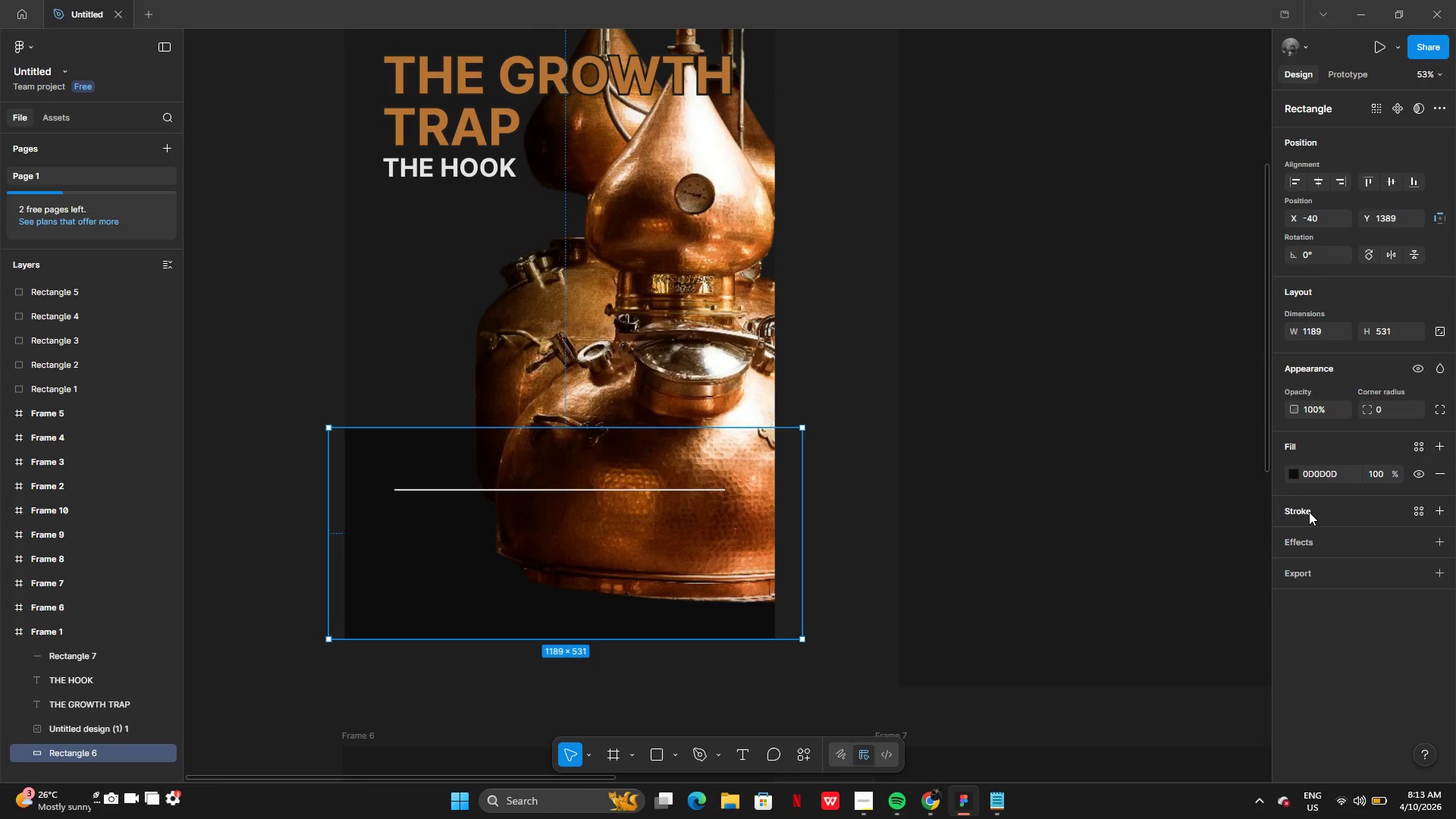 
left_click([1311, 536])
 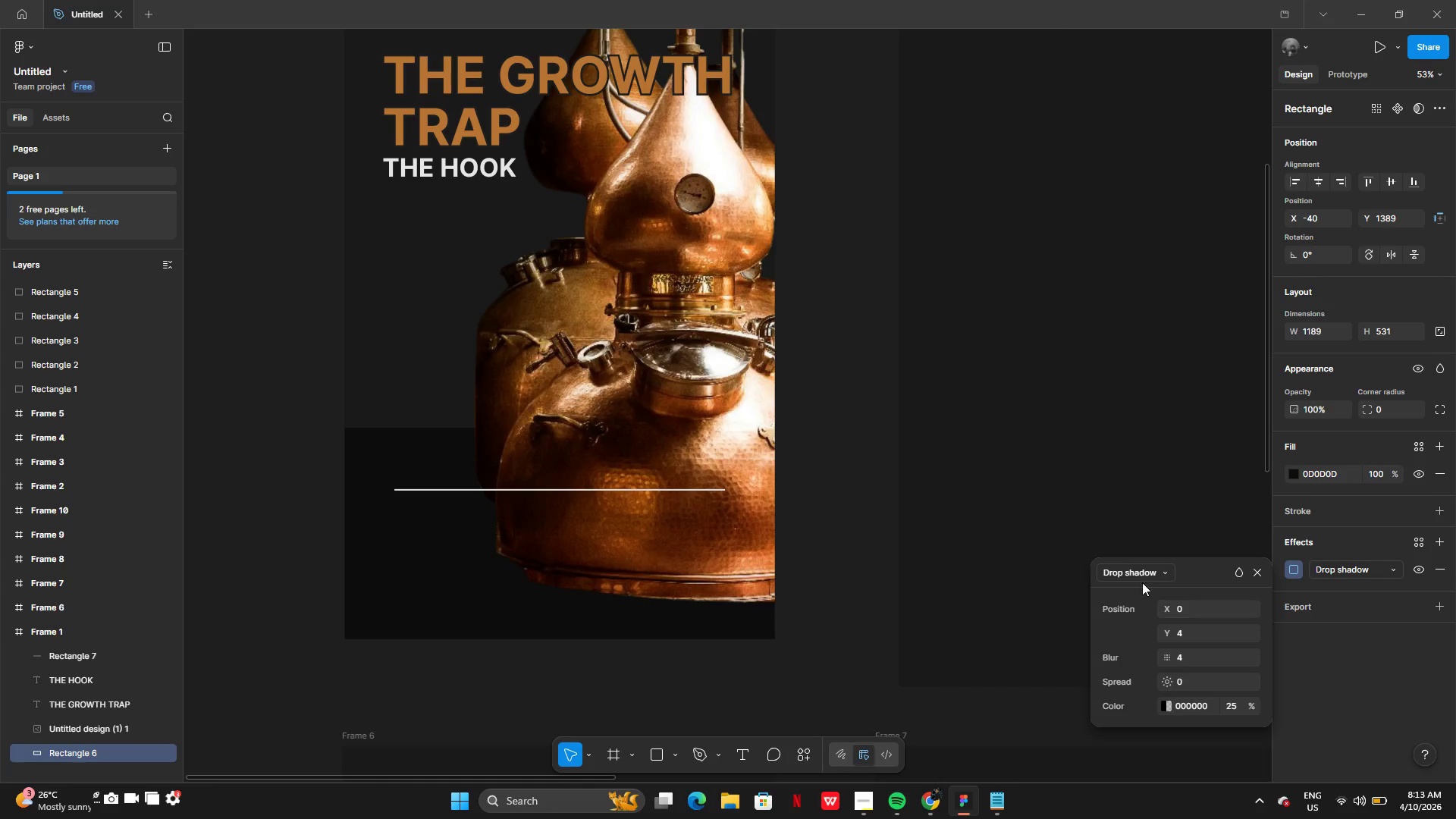 
left_click([1141, 570])
 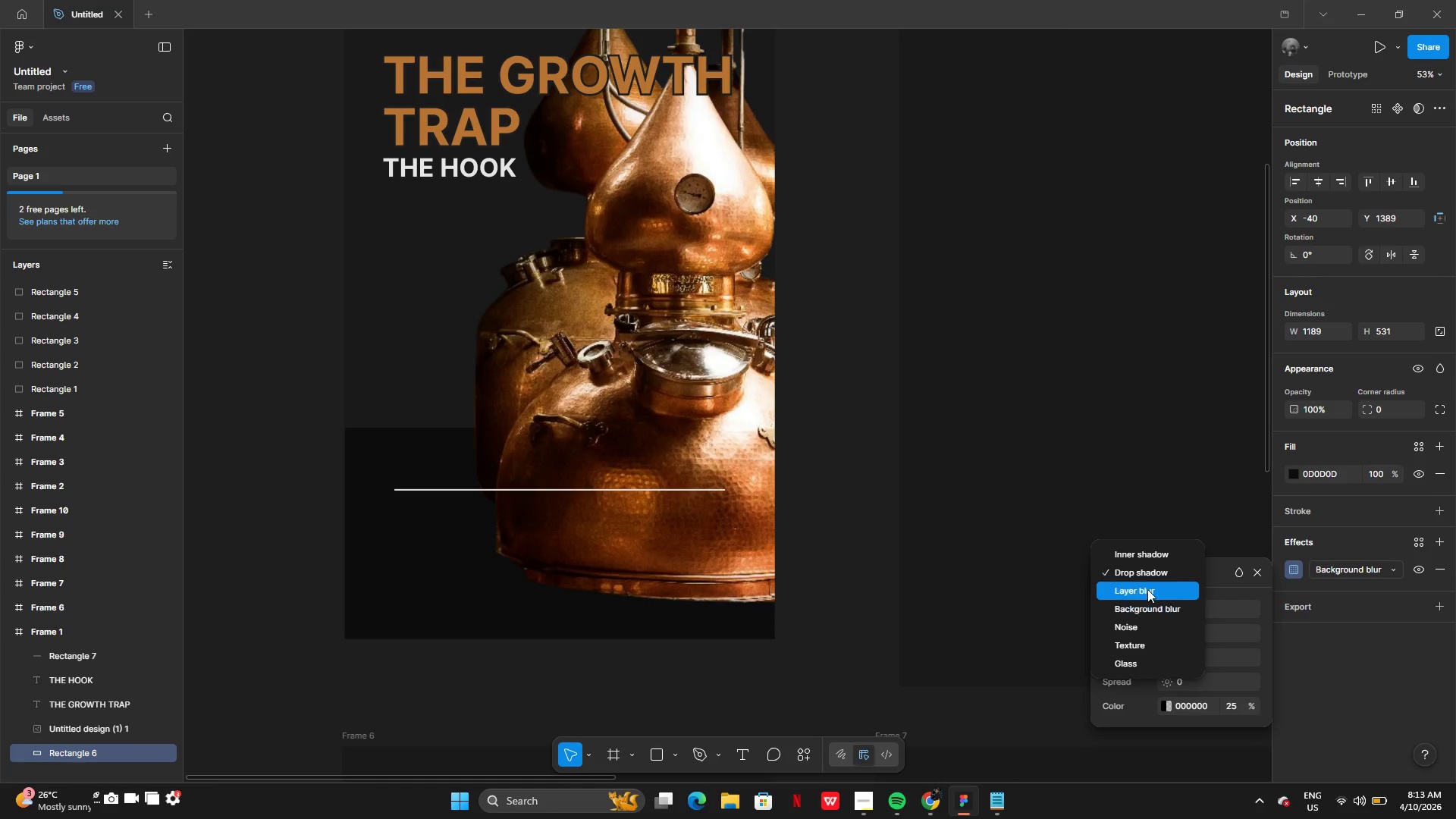 
left_click([1147, 588])
 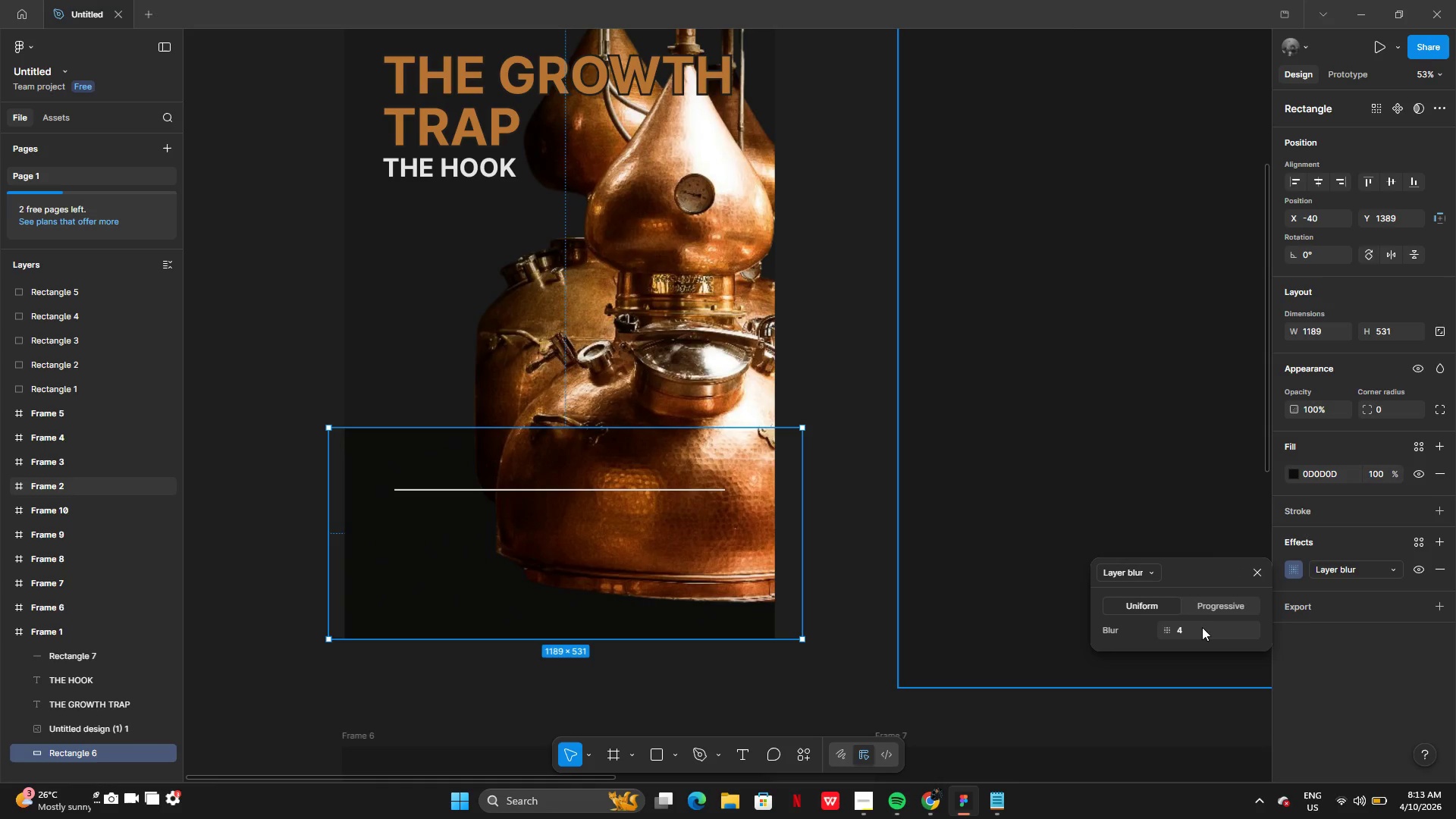 
left_click([1200, 629])
 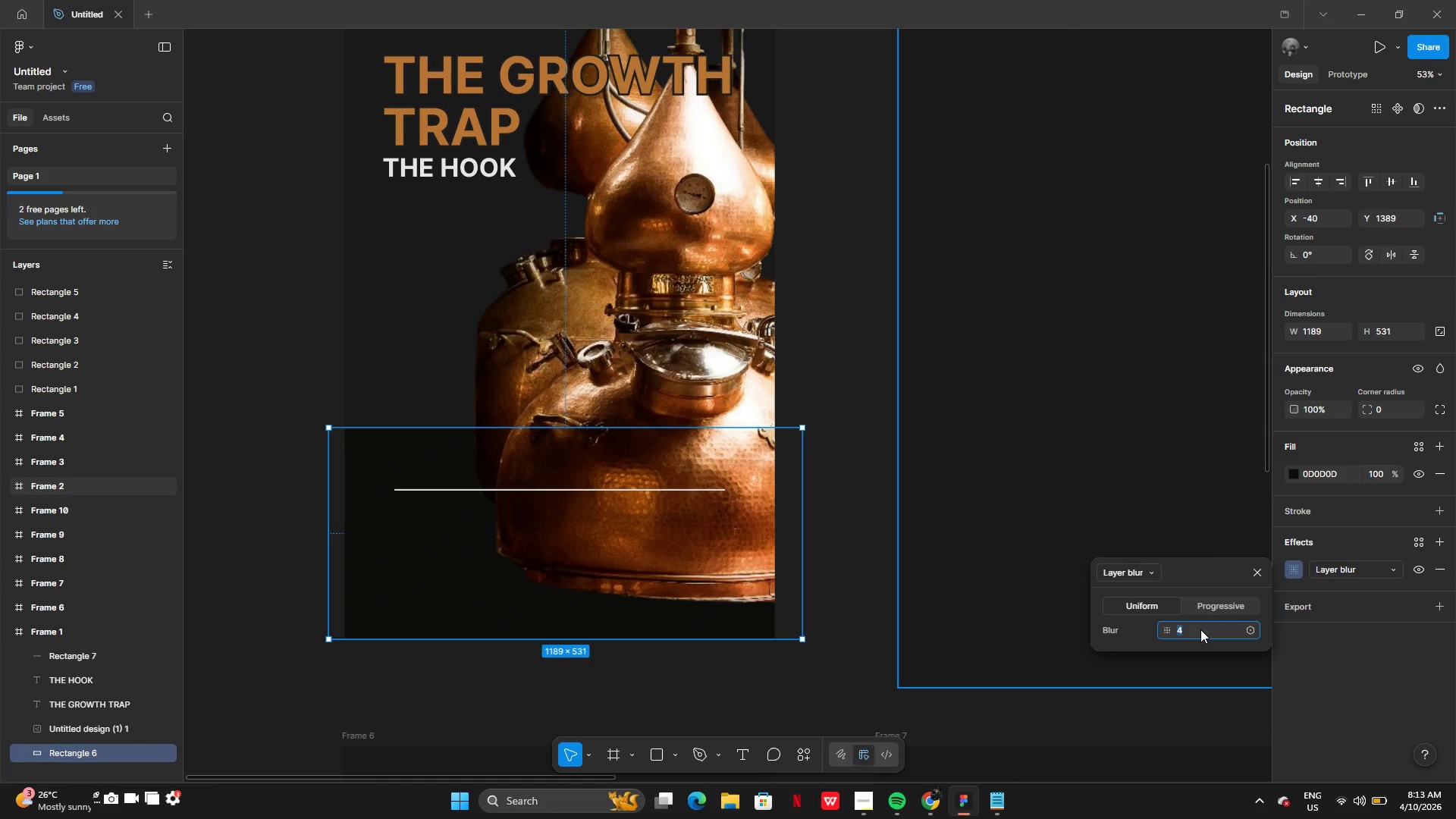 
key(2)
 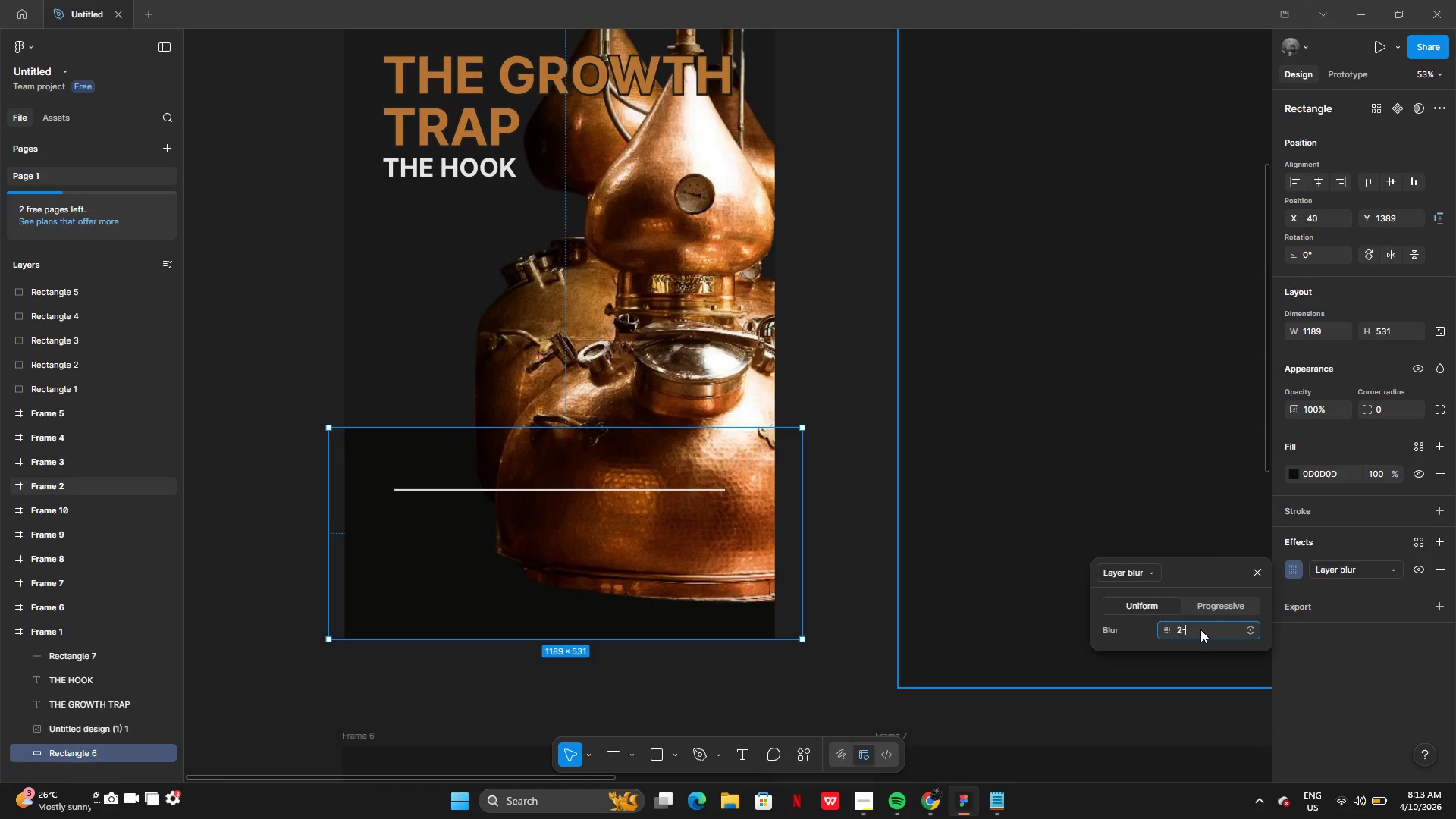 
key(Minus)
 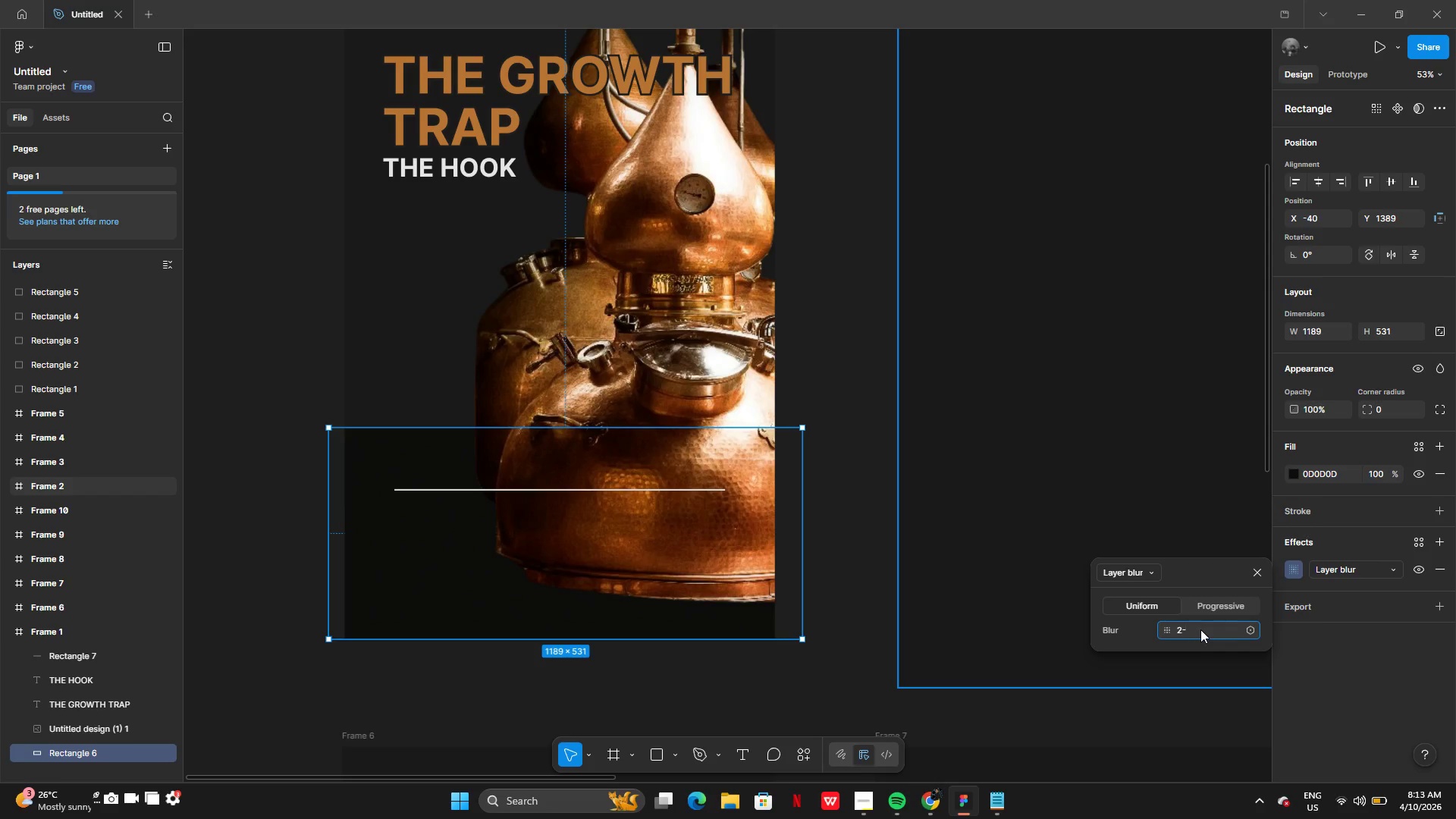 
key(Backspace)
 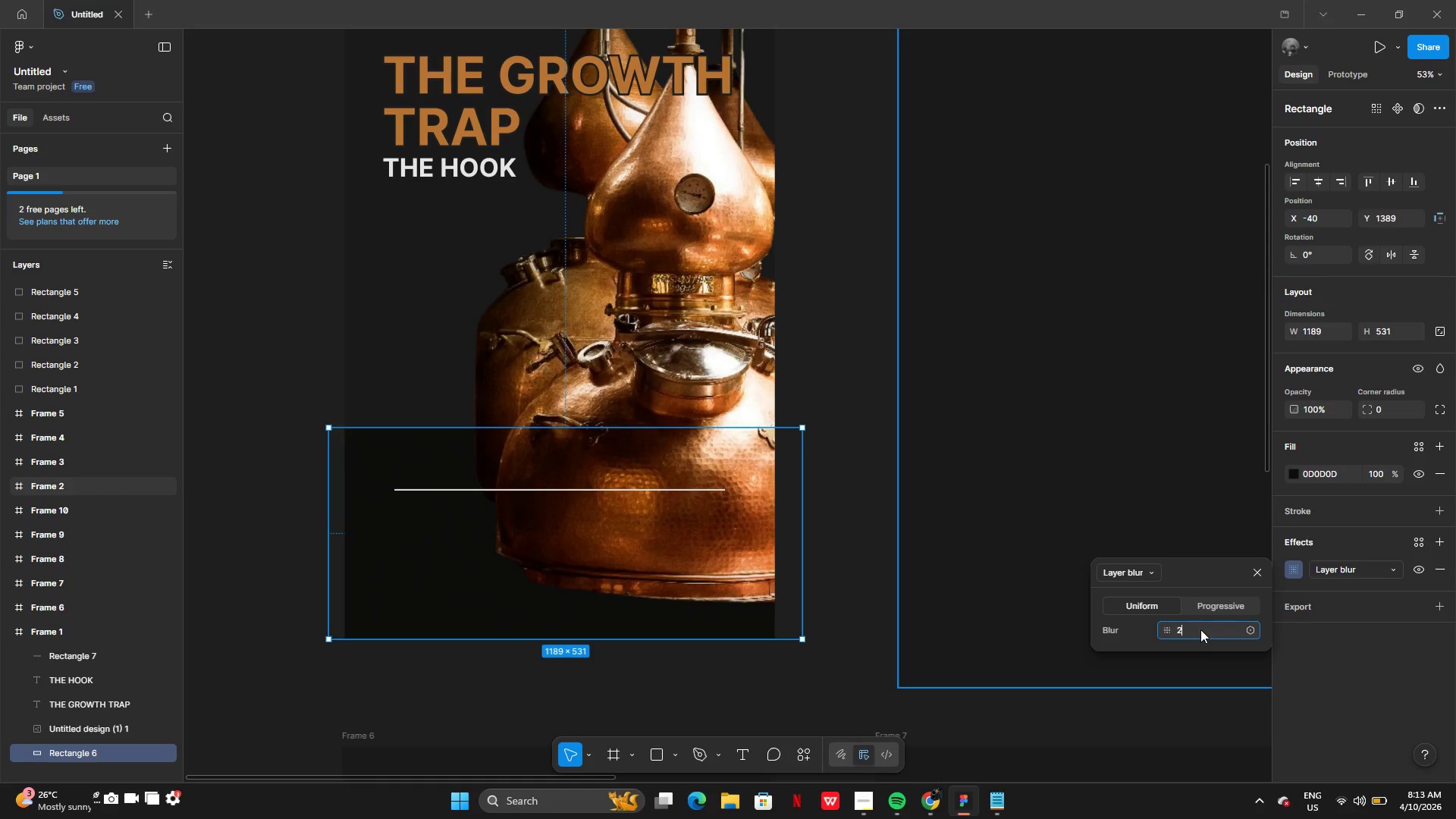 
key(0)
 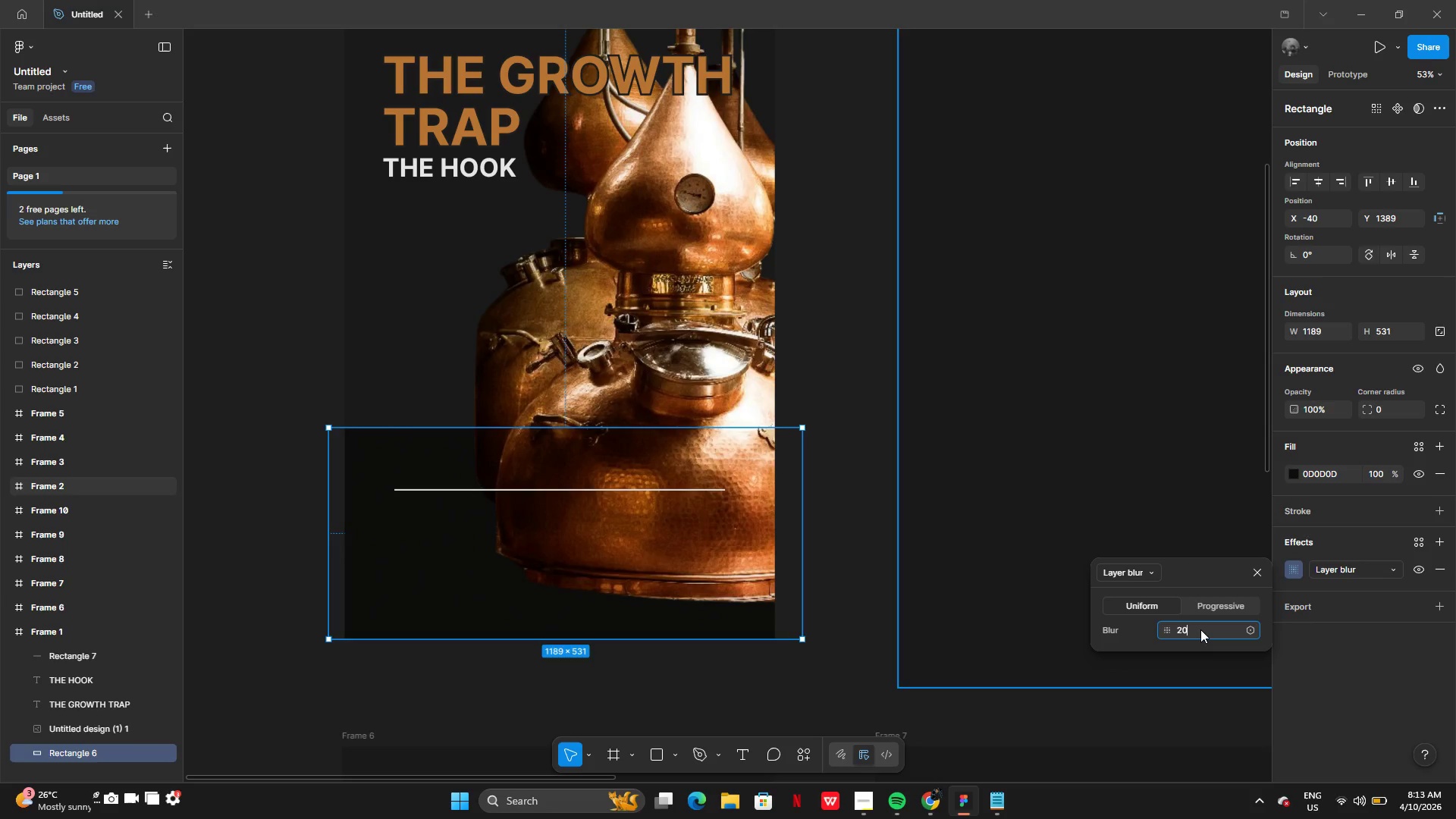 
key(Enter)
 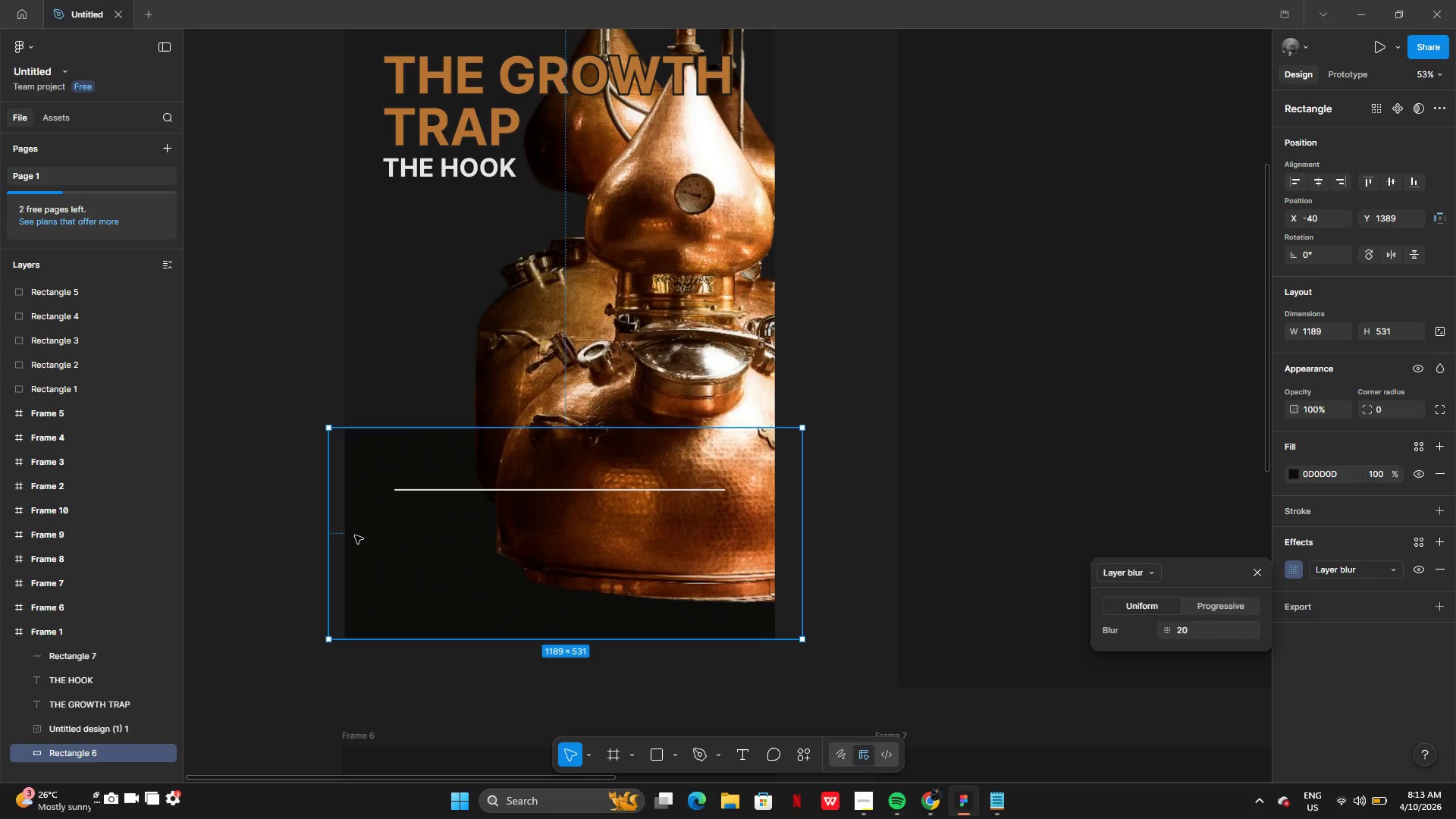 
left_click([182, 409])
 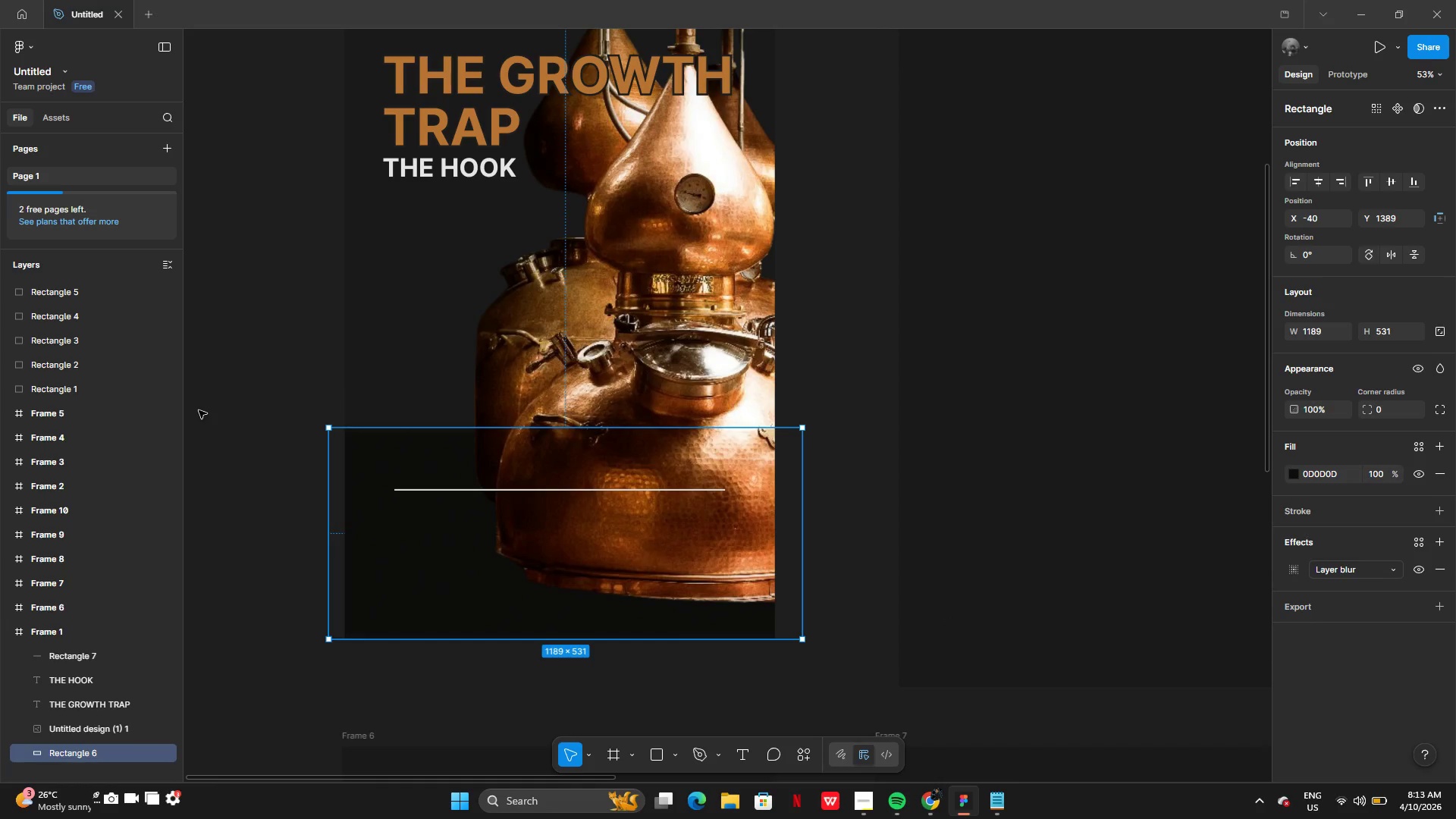 
left_click([199, 411])
 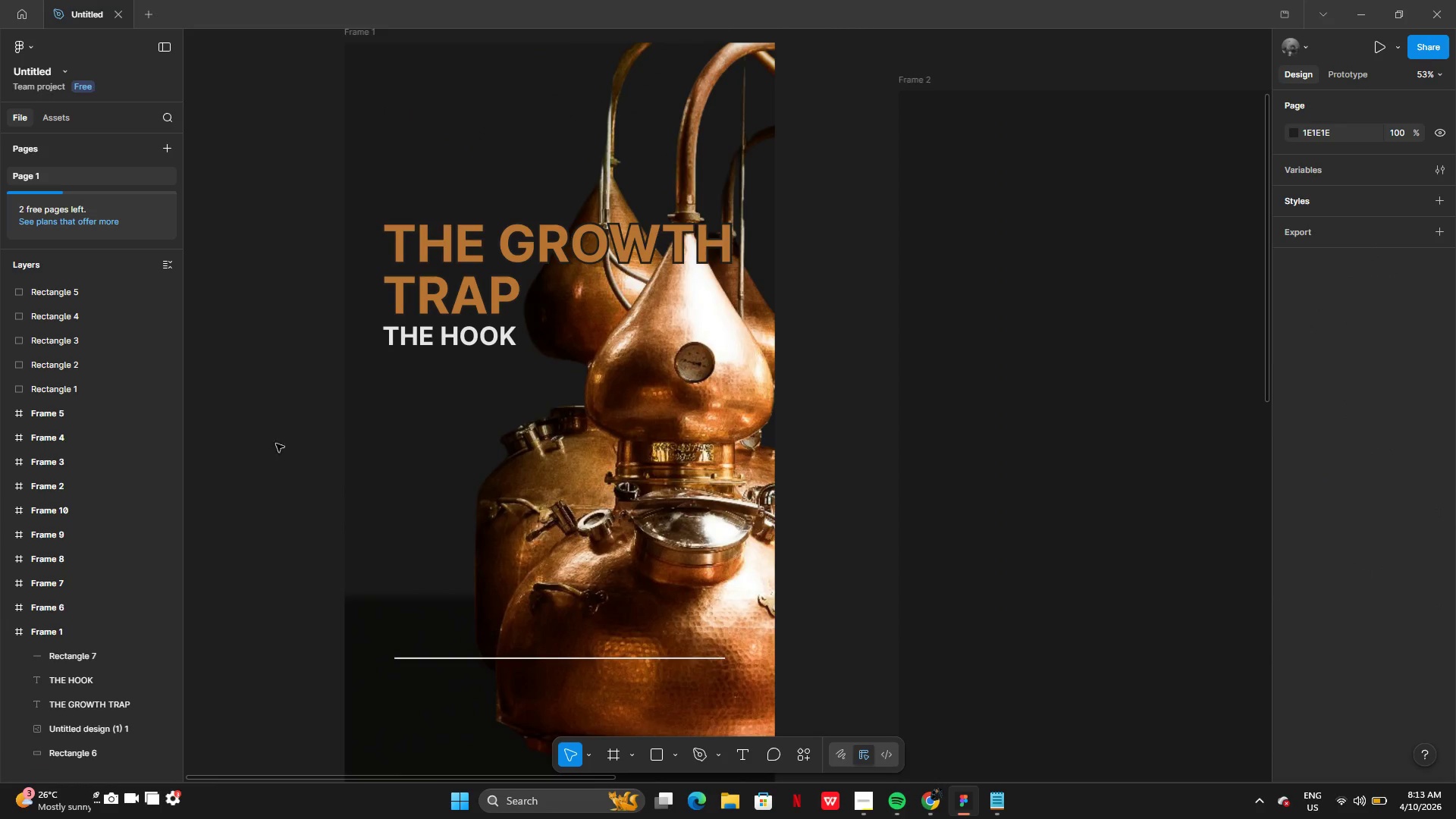 
left_click([442, 257])
 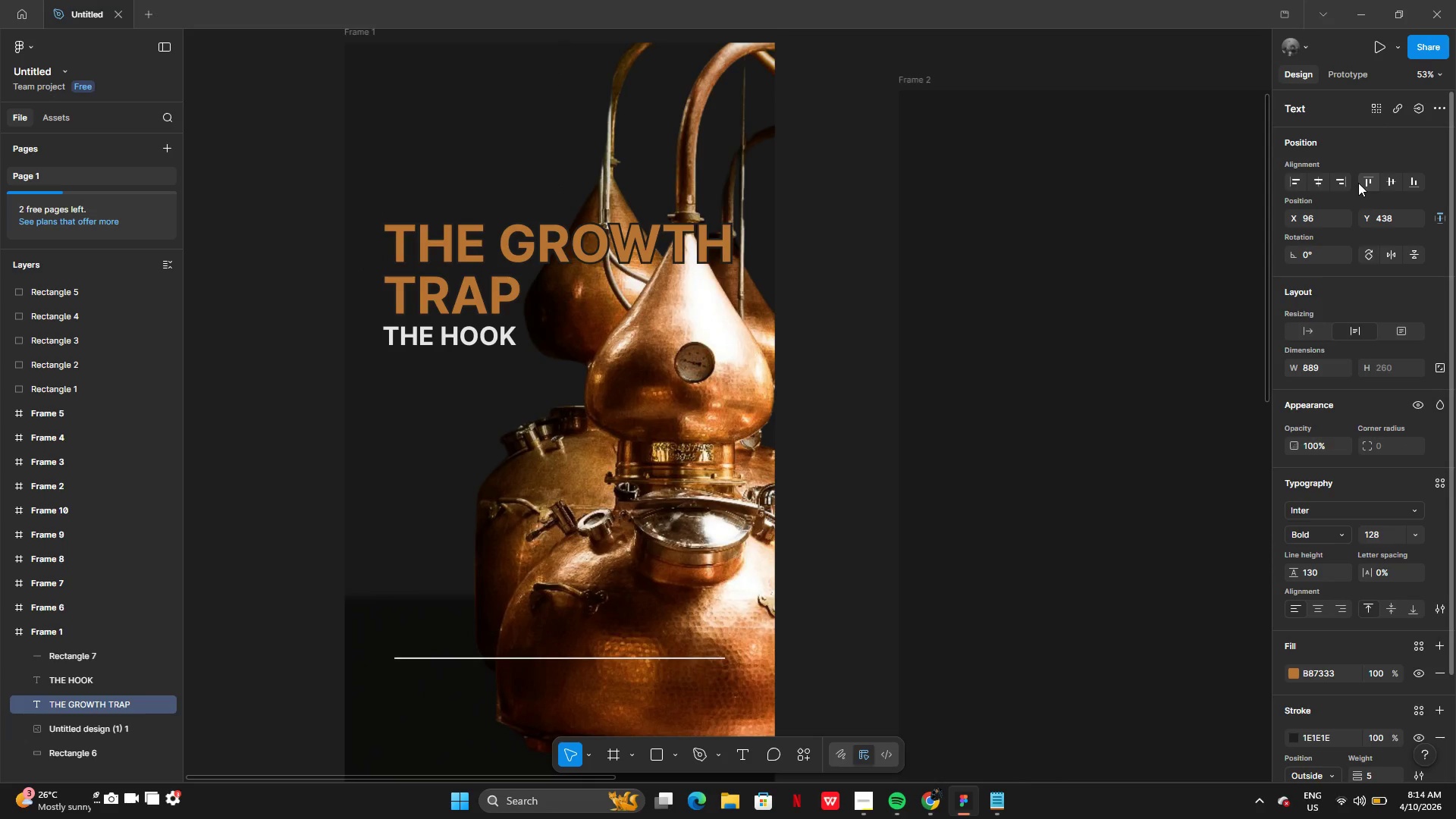 
left_click([1297, 183])